 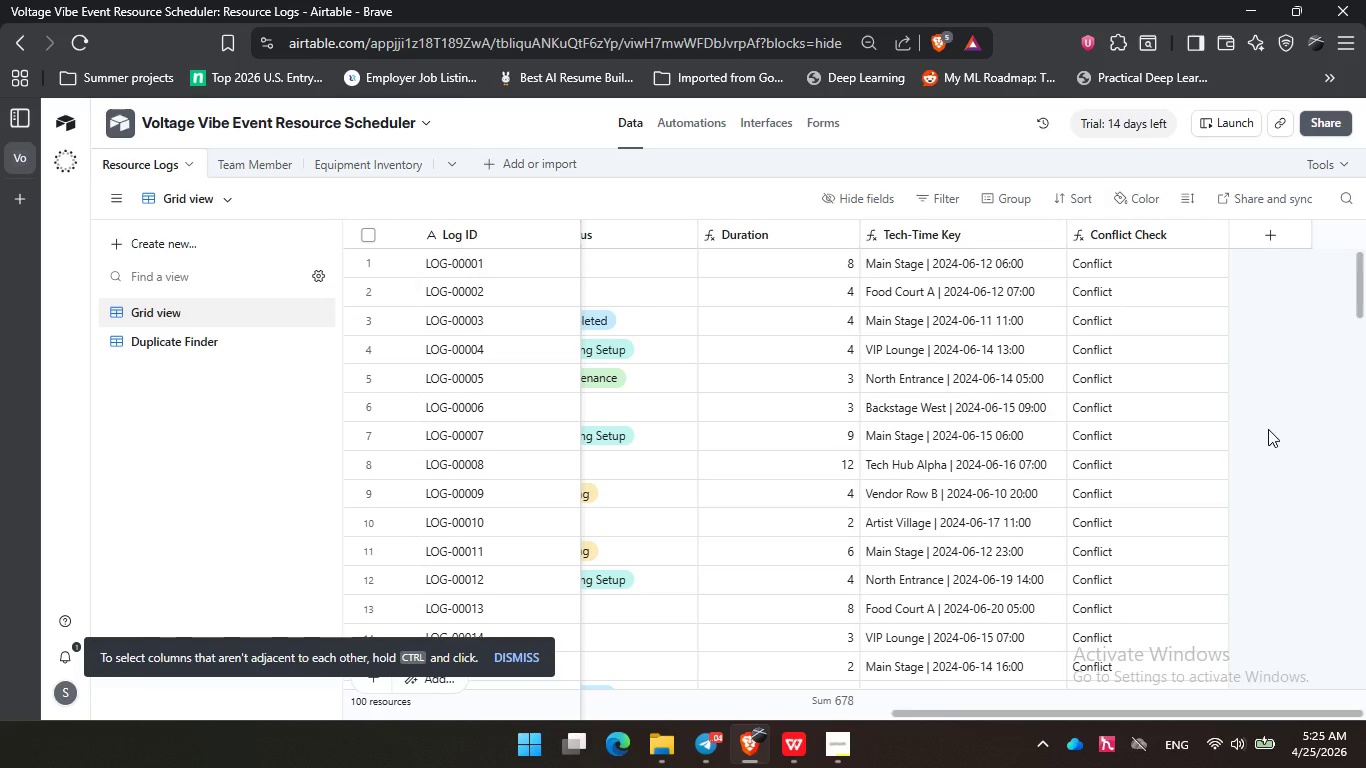 
right_click([1121, 232])
 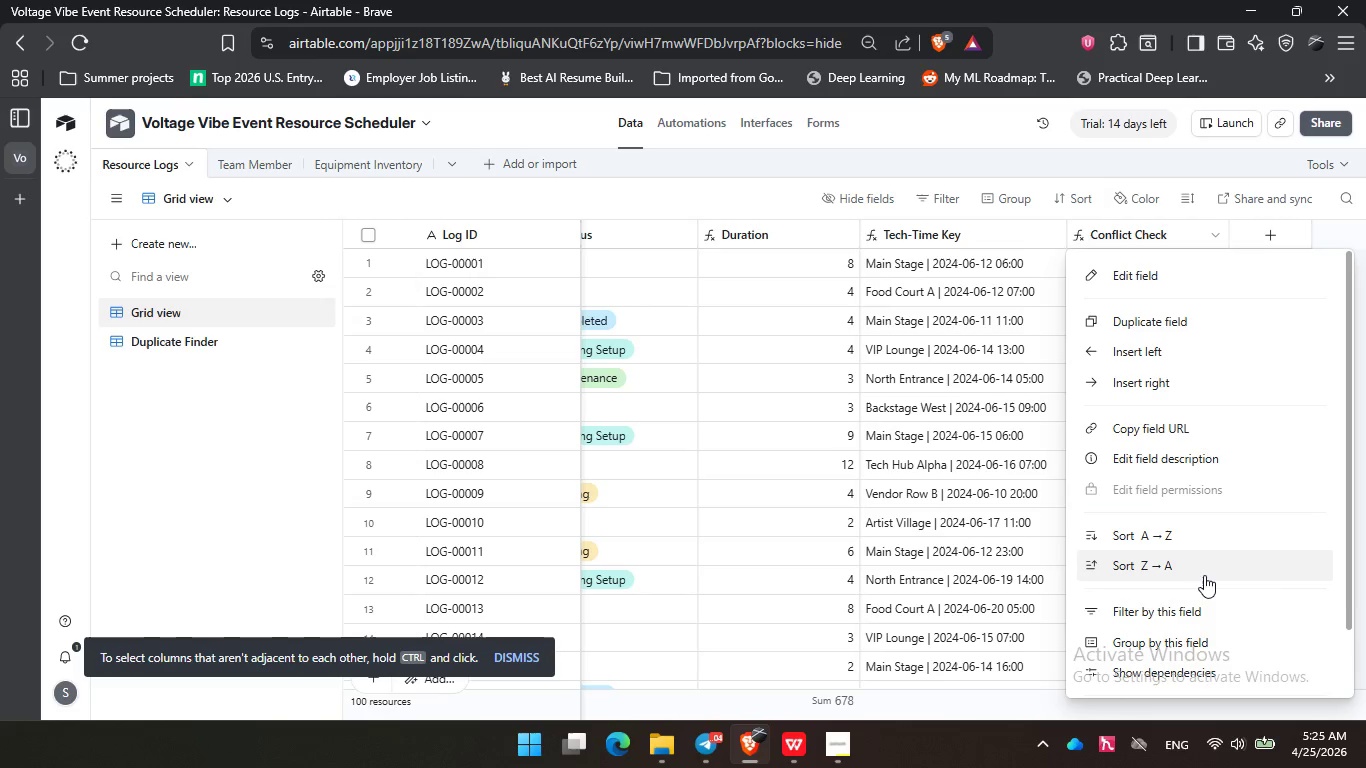 
scroll: coordinate [1206, 580], scroll_direction: down, amount: 6.0
 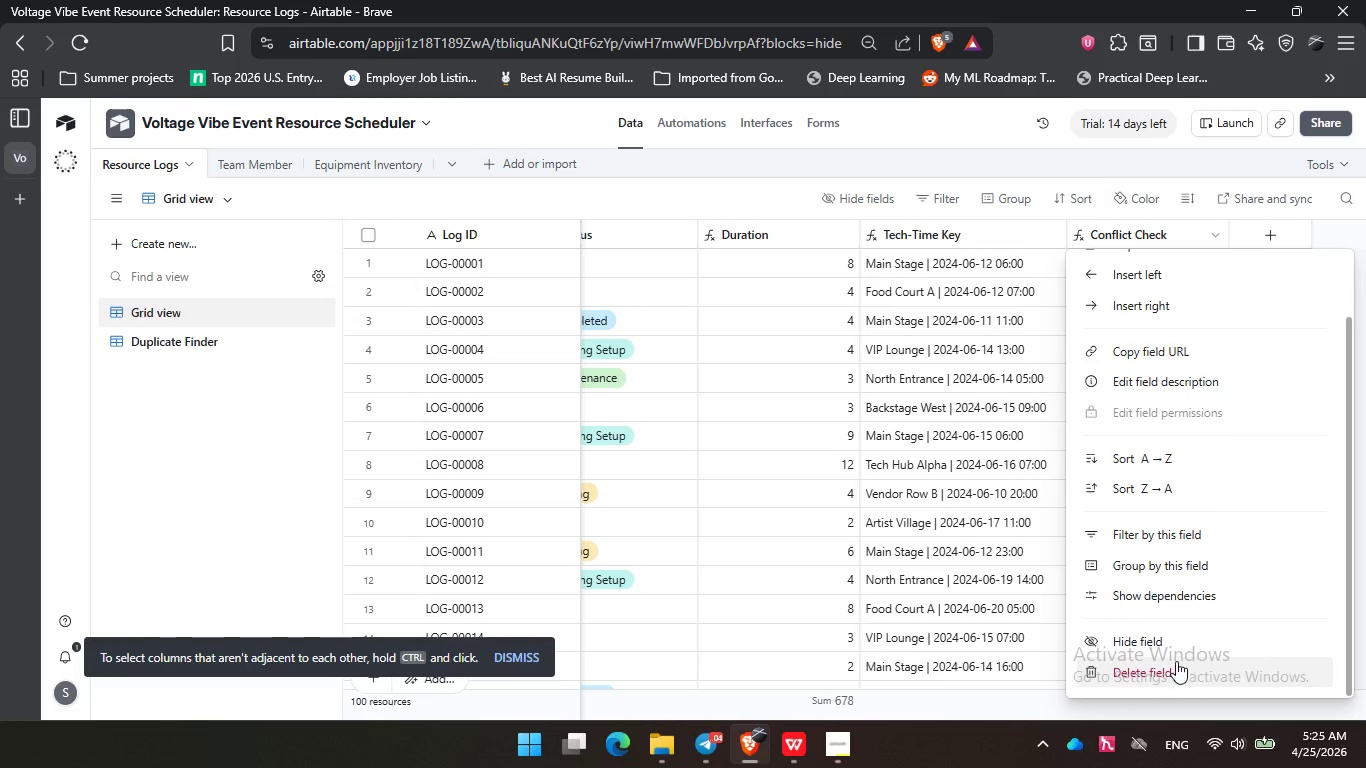 
left_click([1176, 661])
 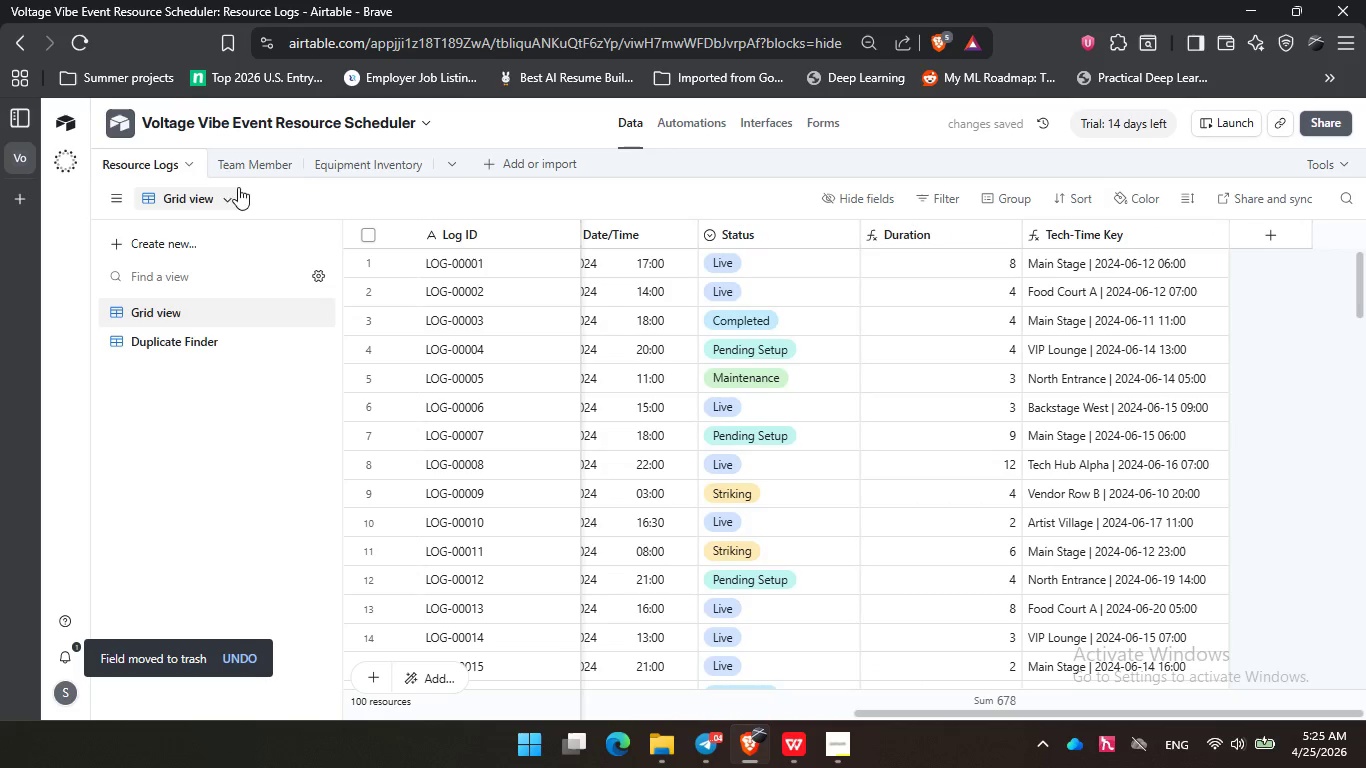 
left_click([191, 341])
 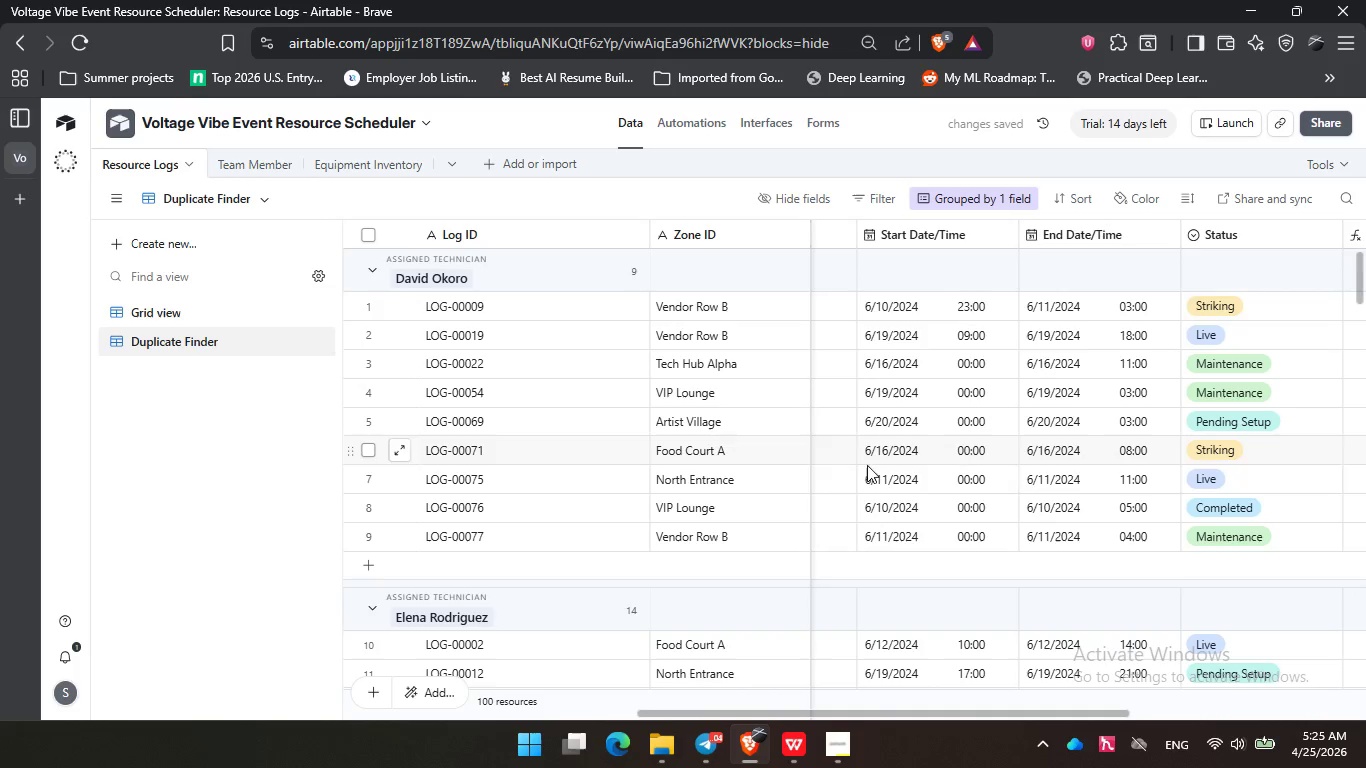 
scroll: coordinate [799, 487], scroll_direction: up, amount: 1.0
 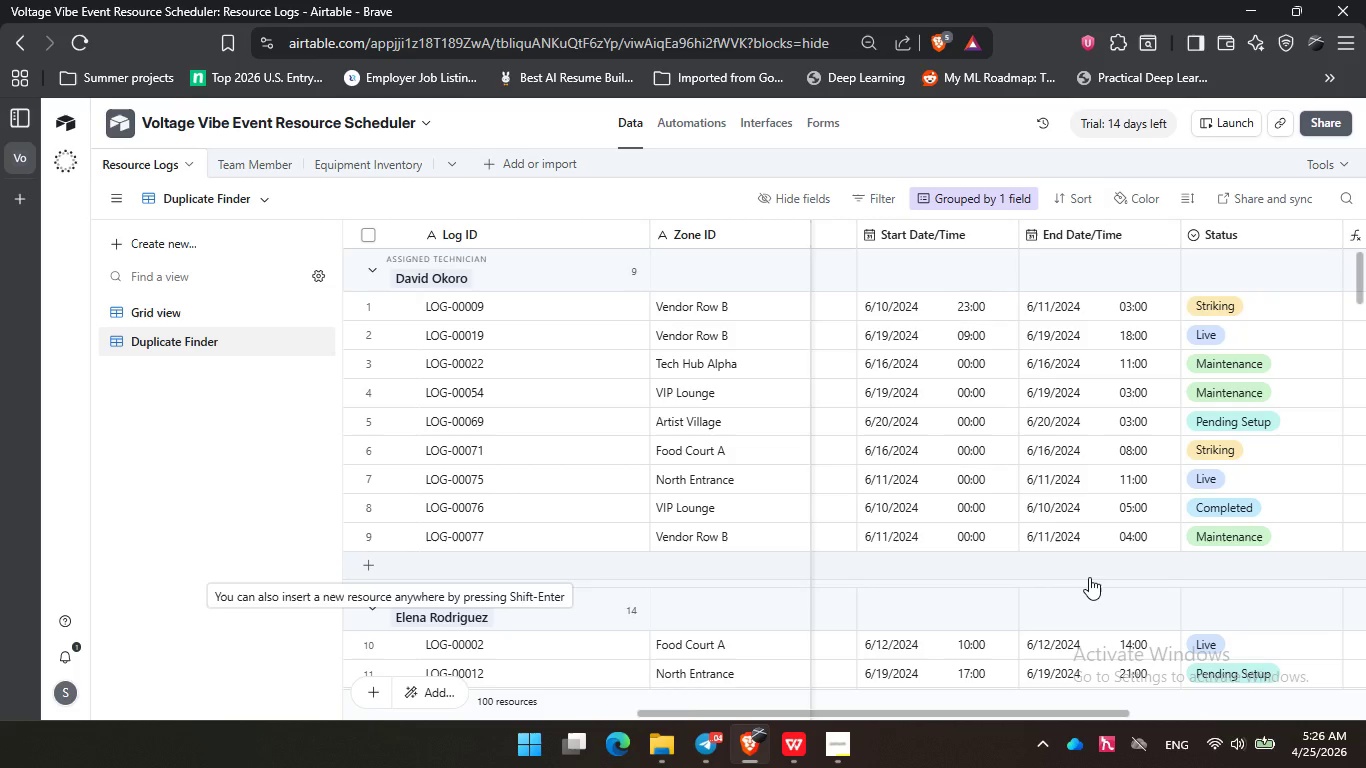 
wait(51.61)
 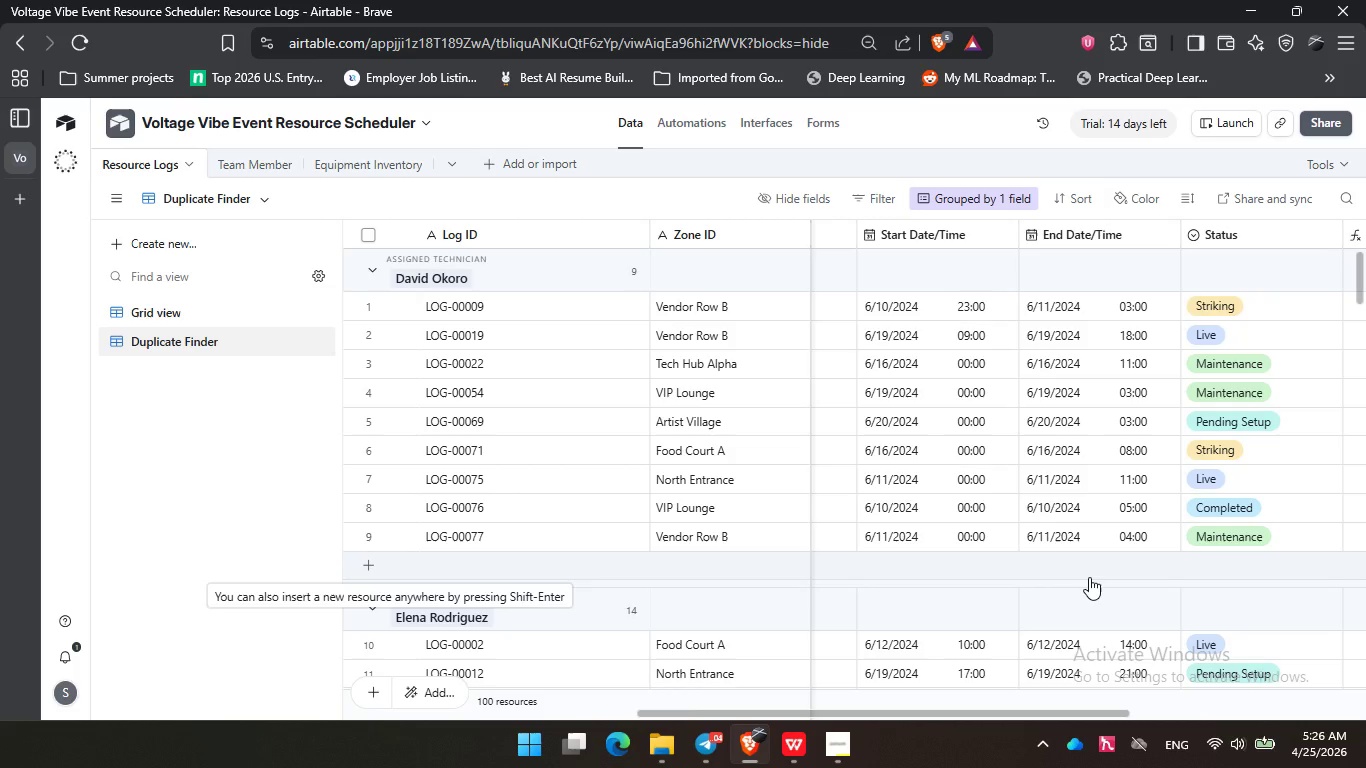 
mouse_move([938, 235])
 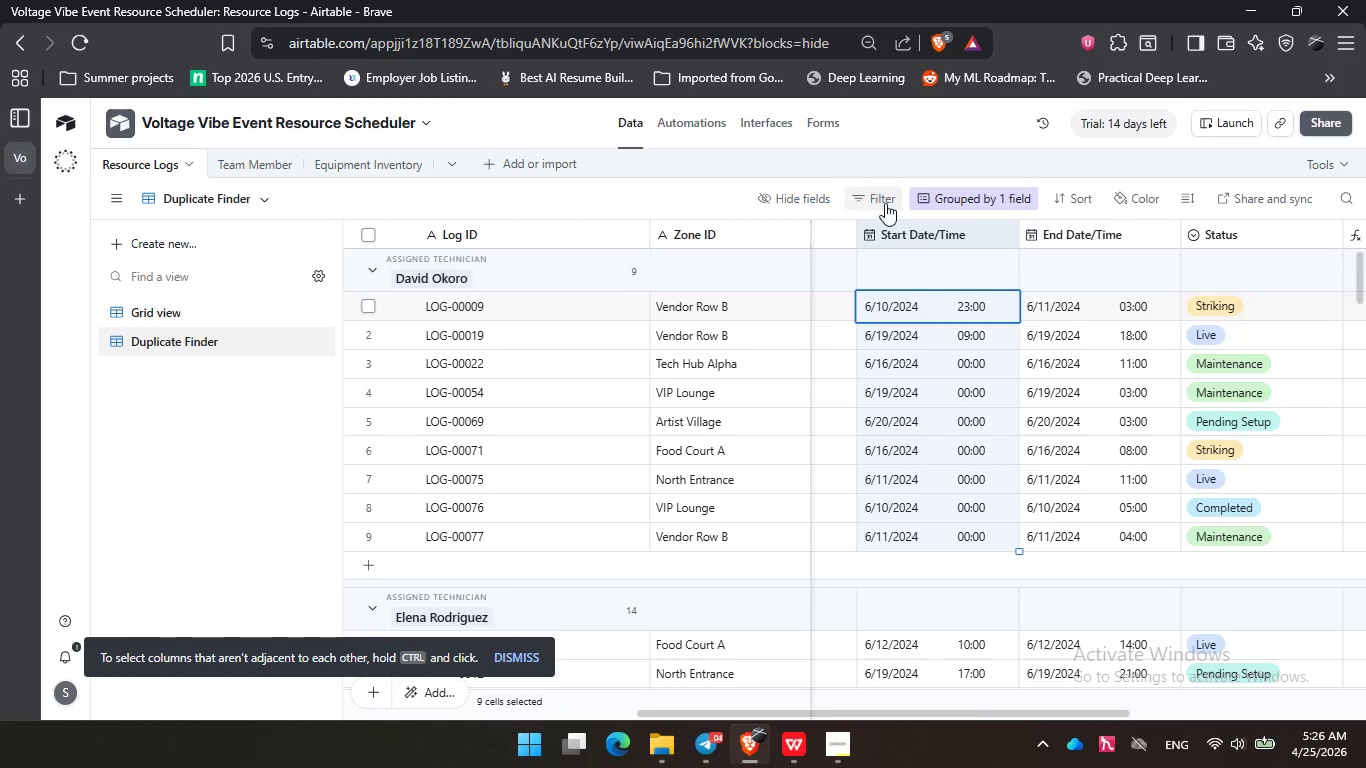 
left_click([1063, 197])
 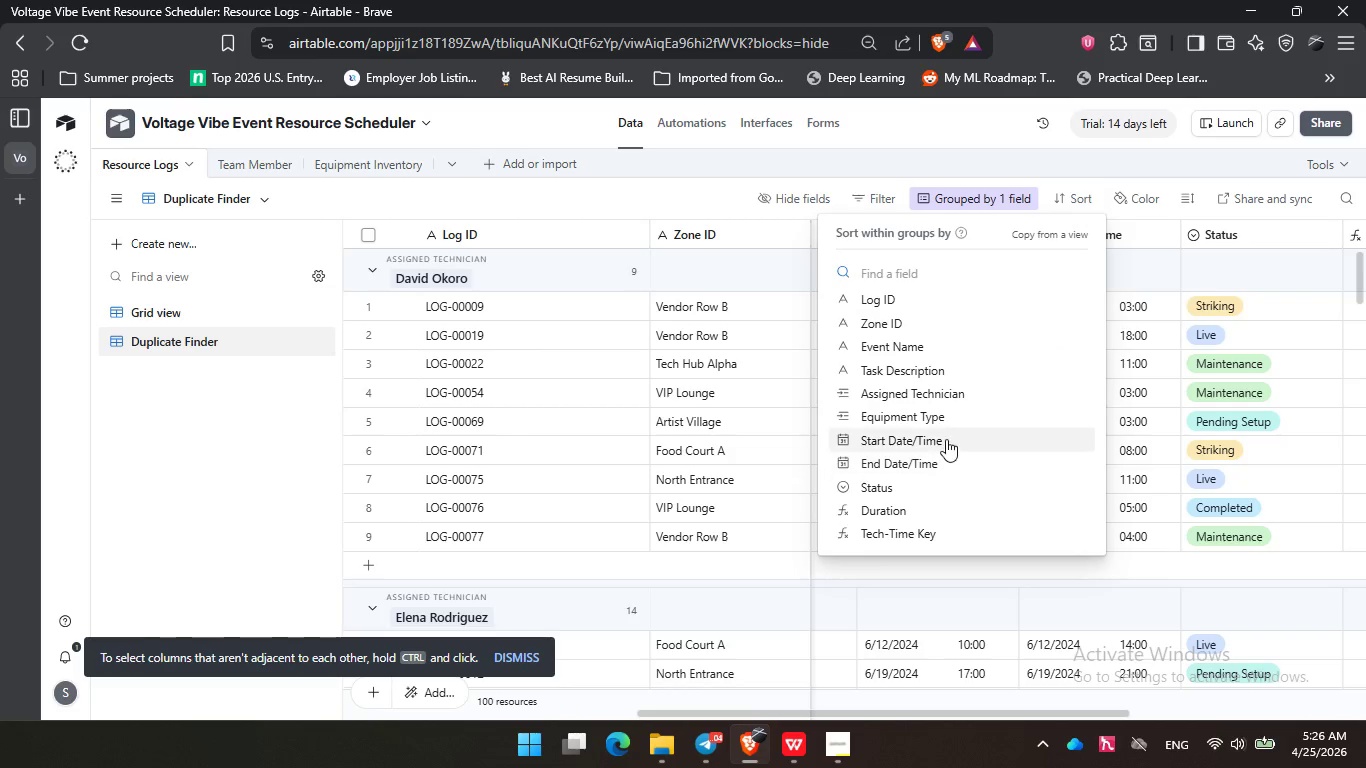 
left_click([946, 439])
 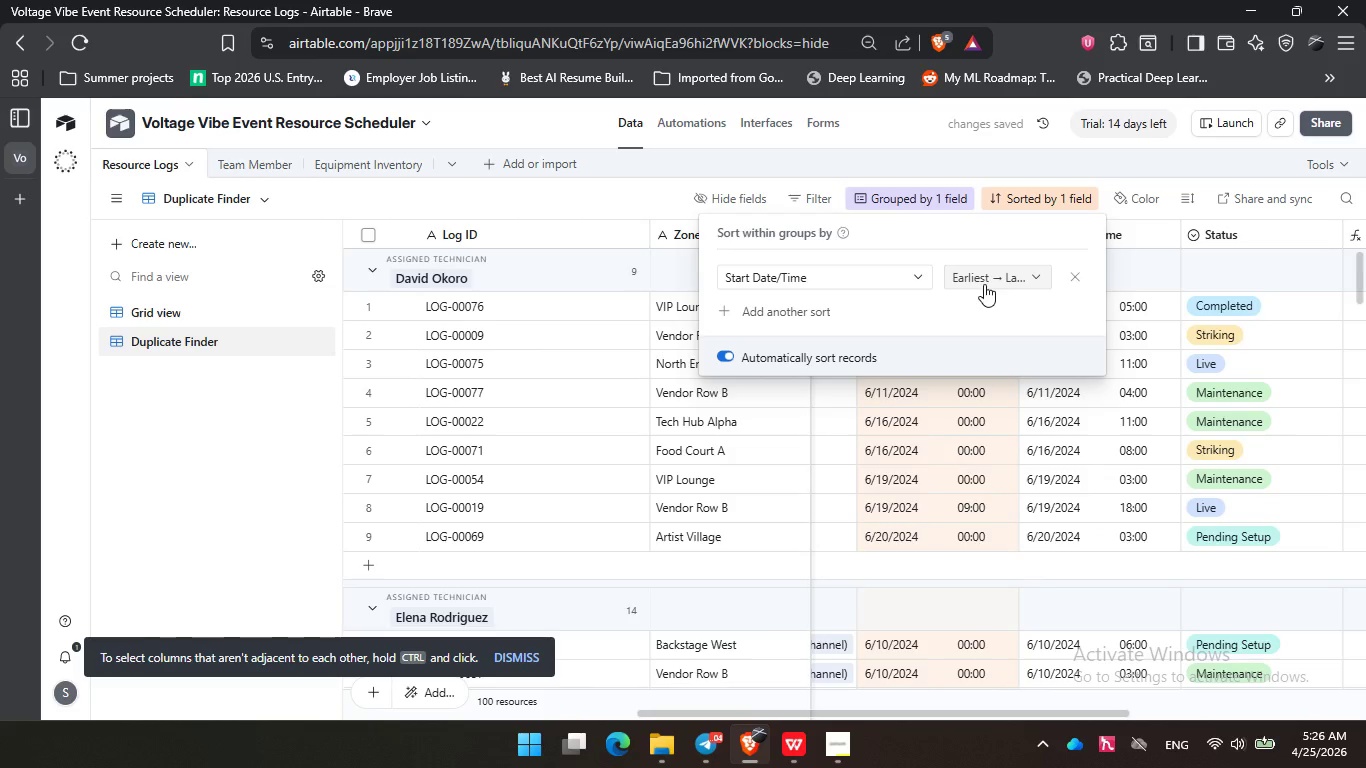 
left_click([583, 188])
 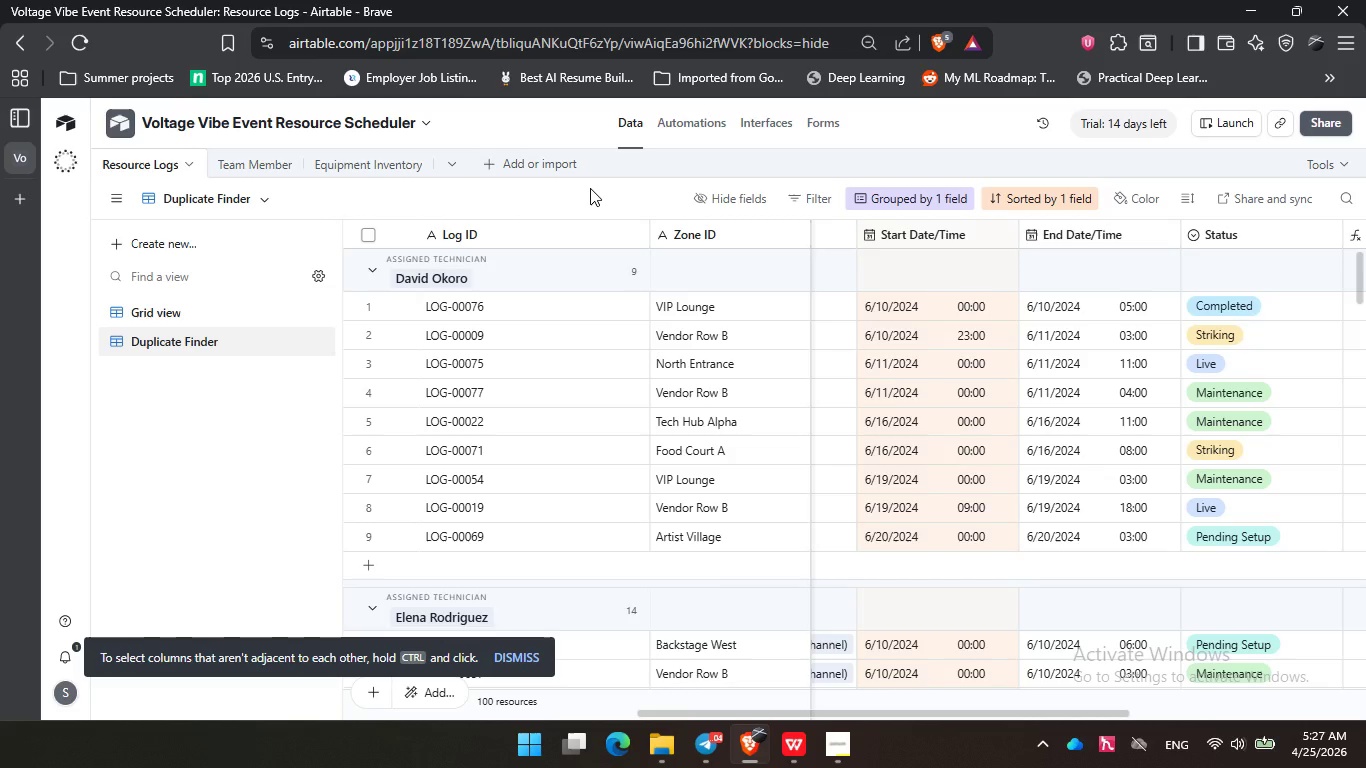 
wait(51.36)
 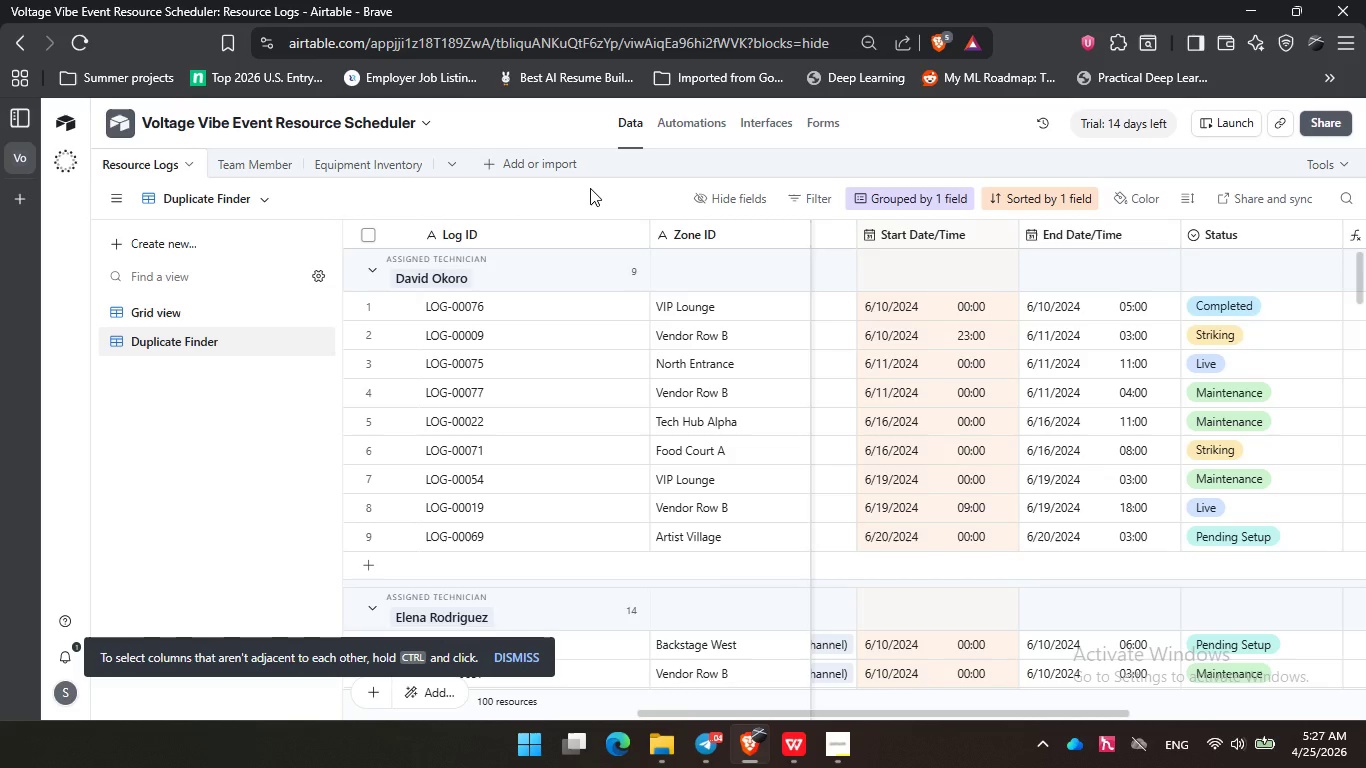 
scroll: coordinate [1000, 372], scroll_direction: down, amount: 3.0
 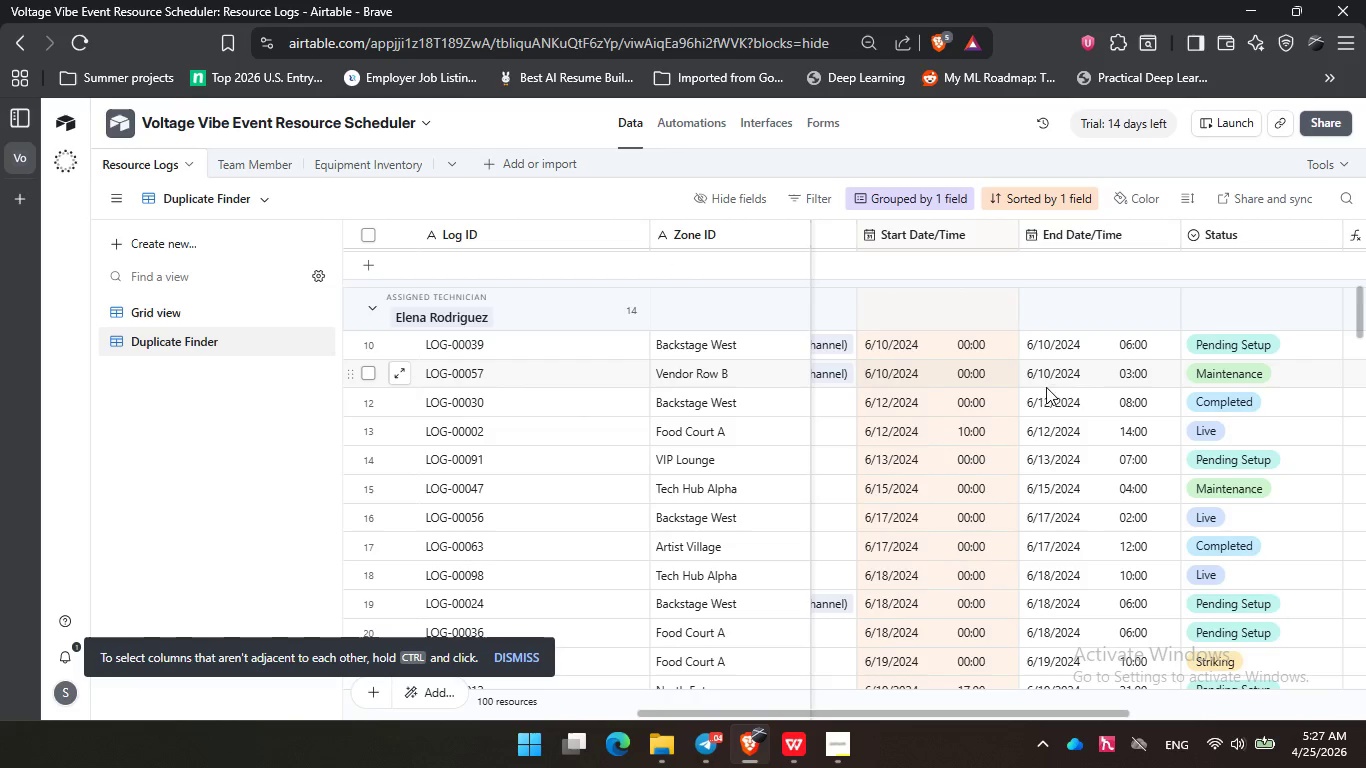 
left_click([1074, 373])
 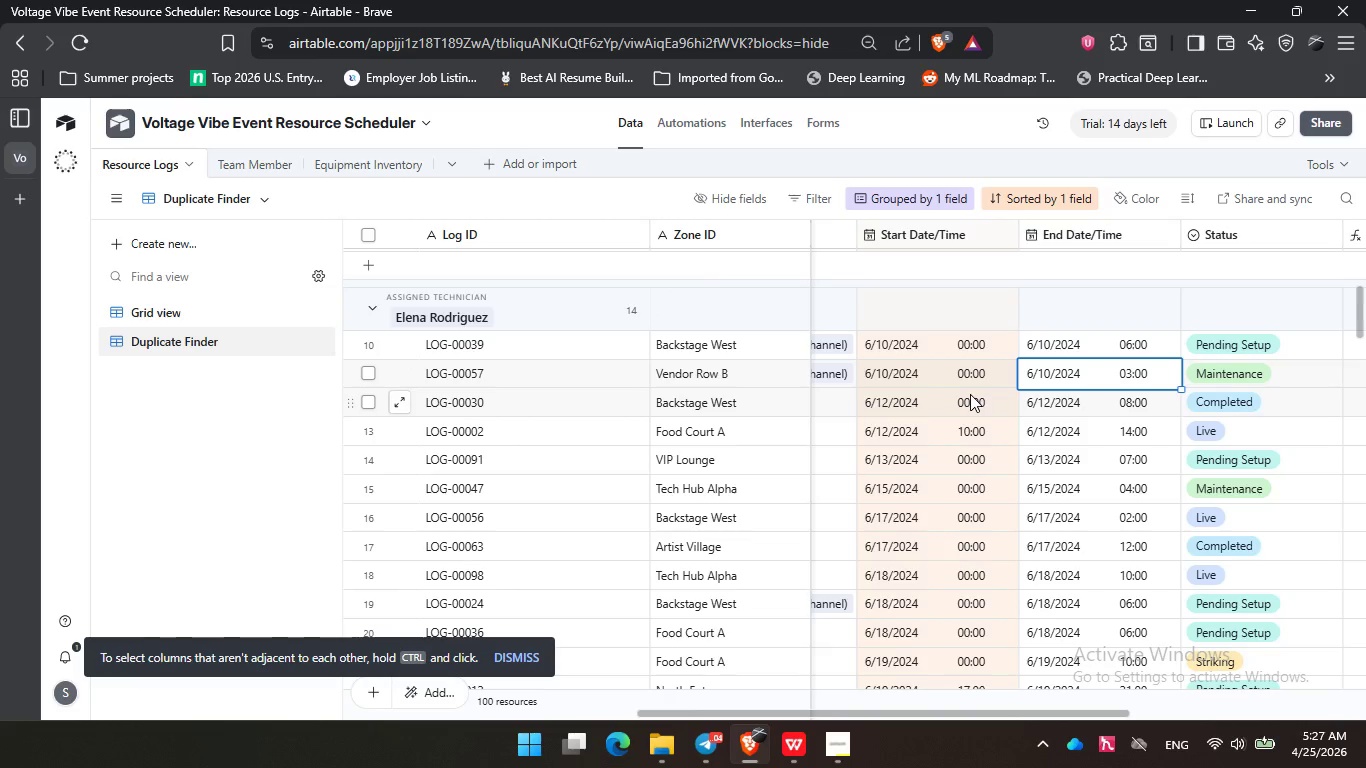 
left_click([970, 394])
 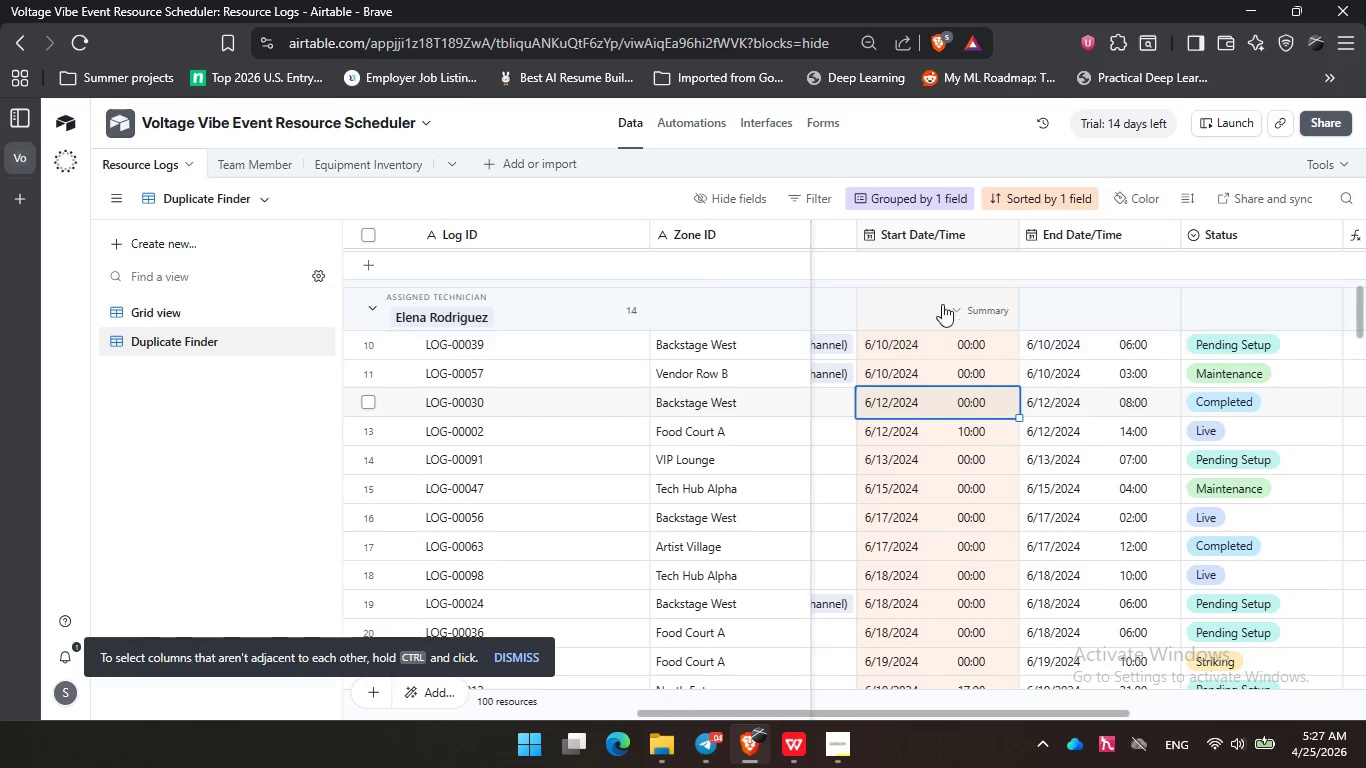 
wait(6.09)
 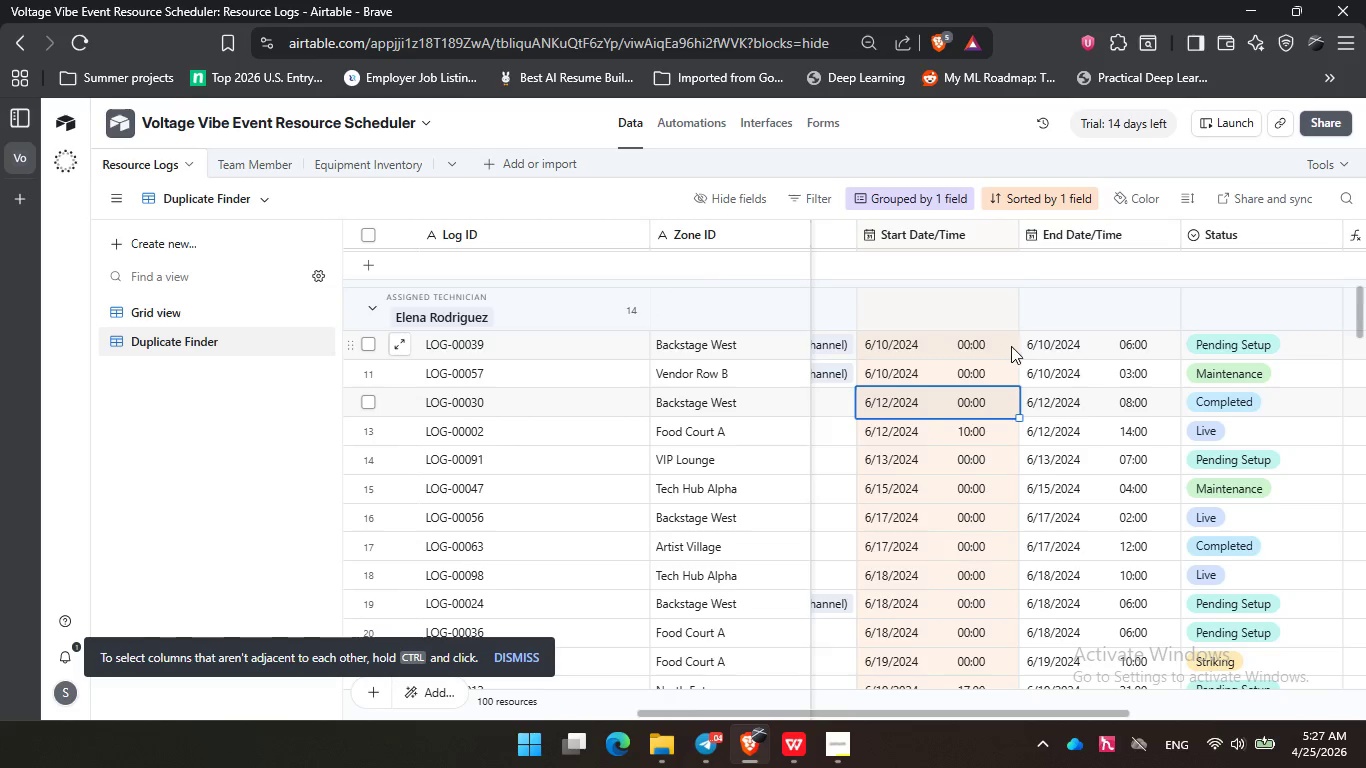 
left_click([1003, 284])
 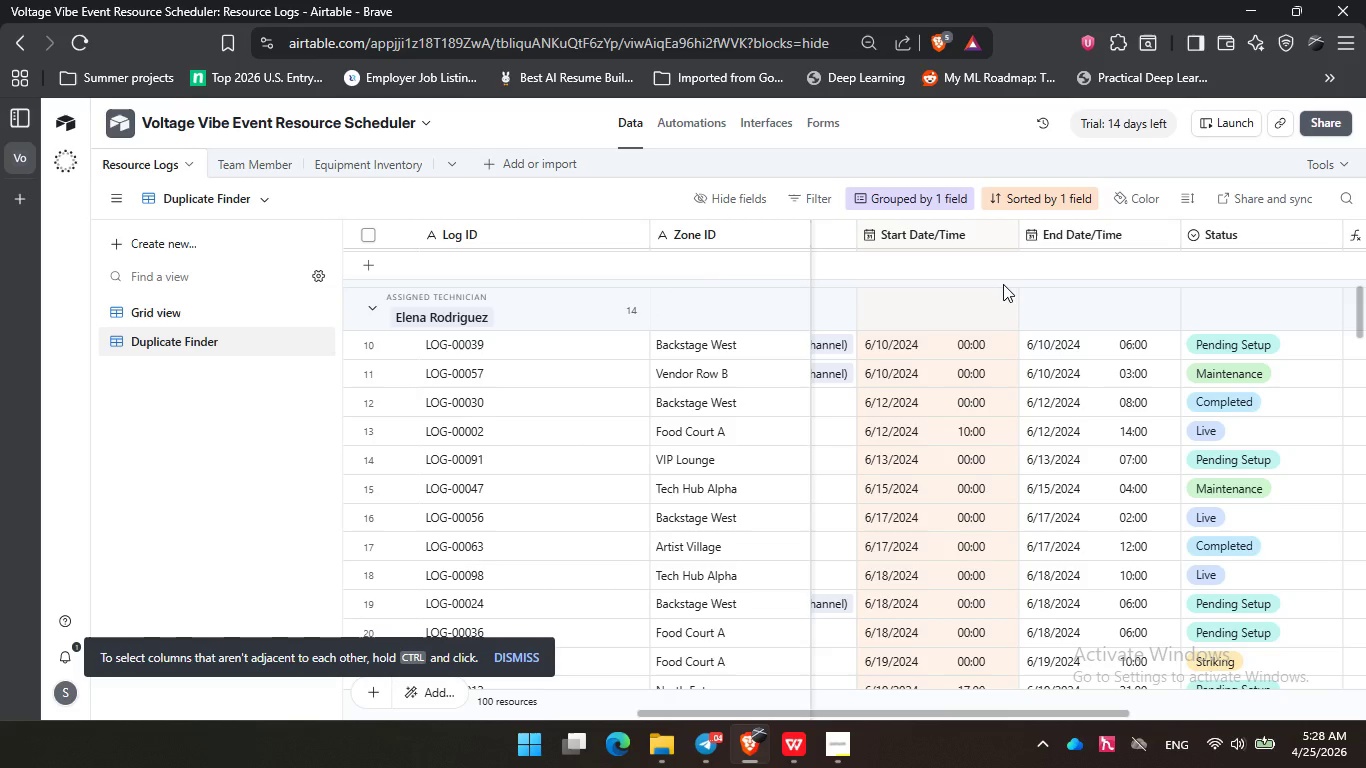 
wait(22.5)
 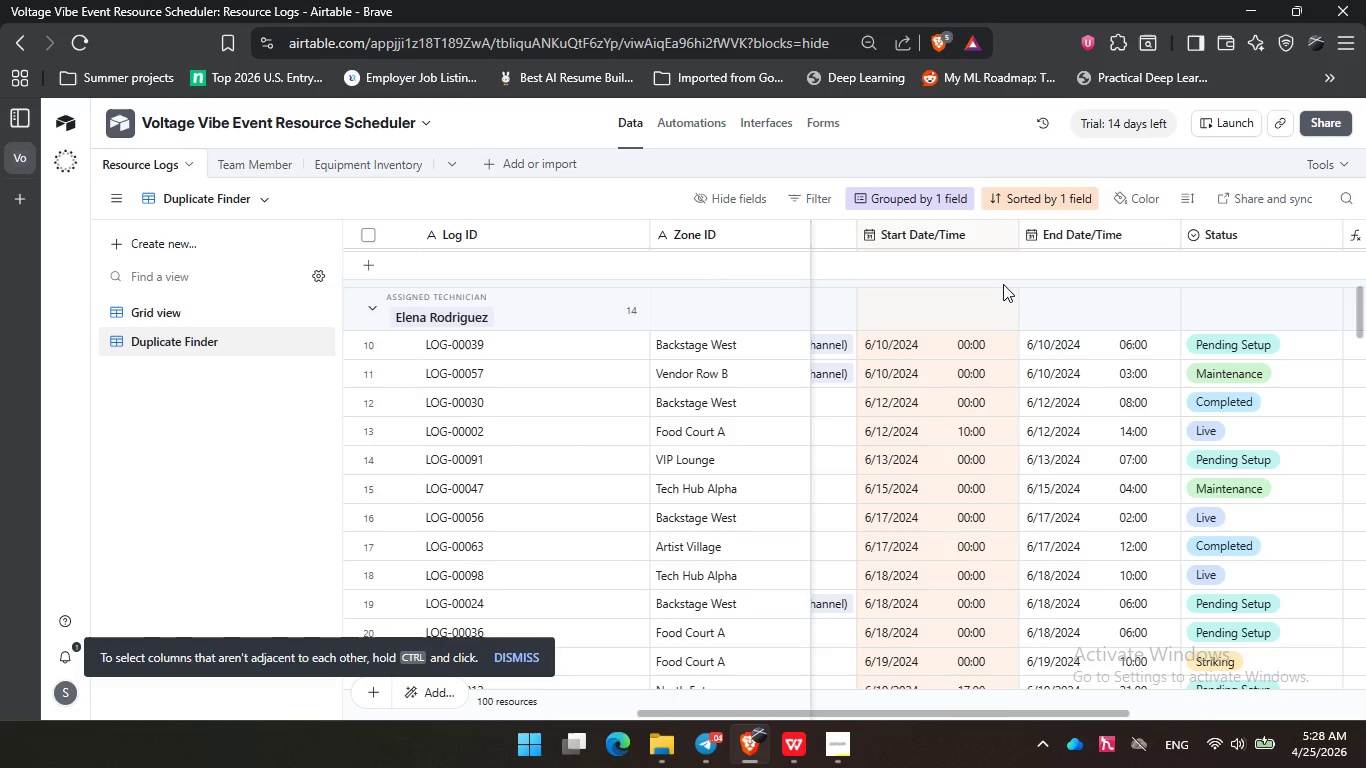 
scroll: coordinate [1066, 439], scroll_direction: down, amount: 4.0
 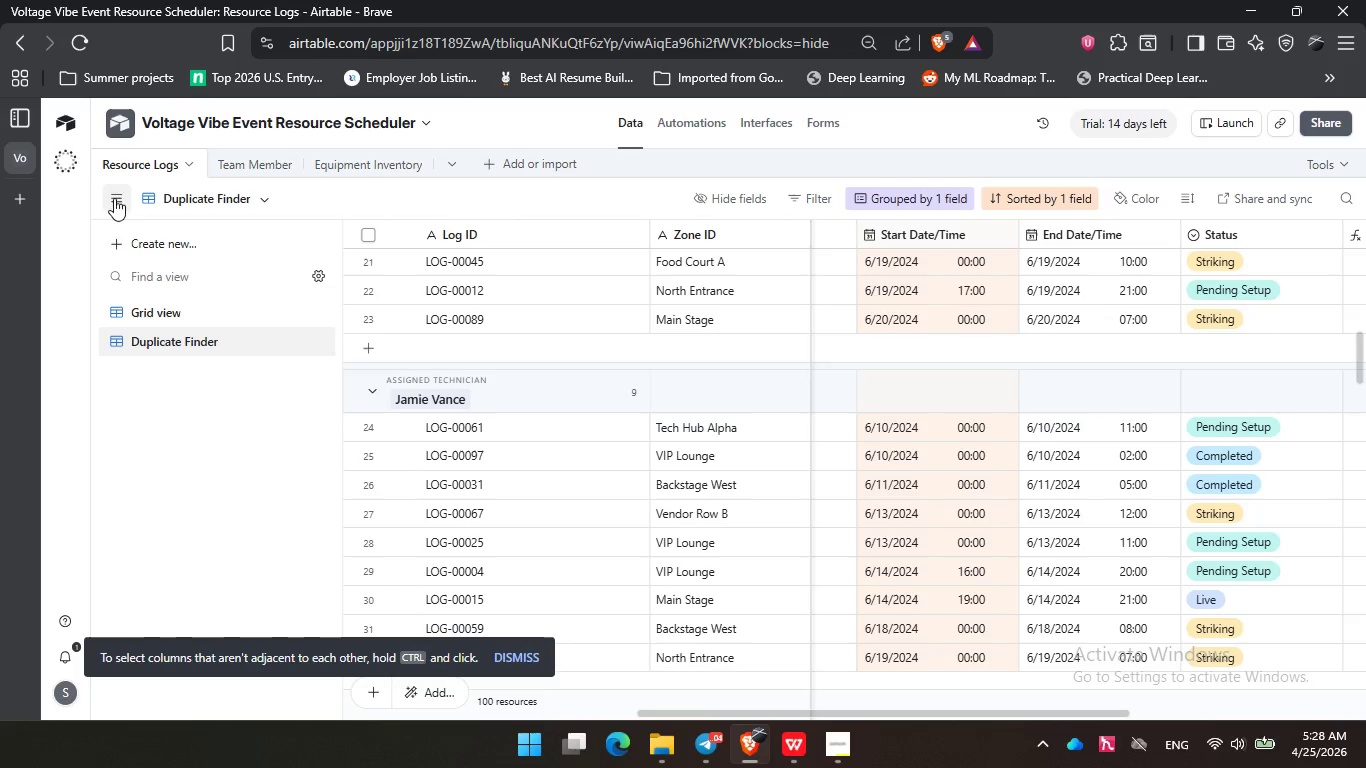 
mouse_move([99, 198])
 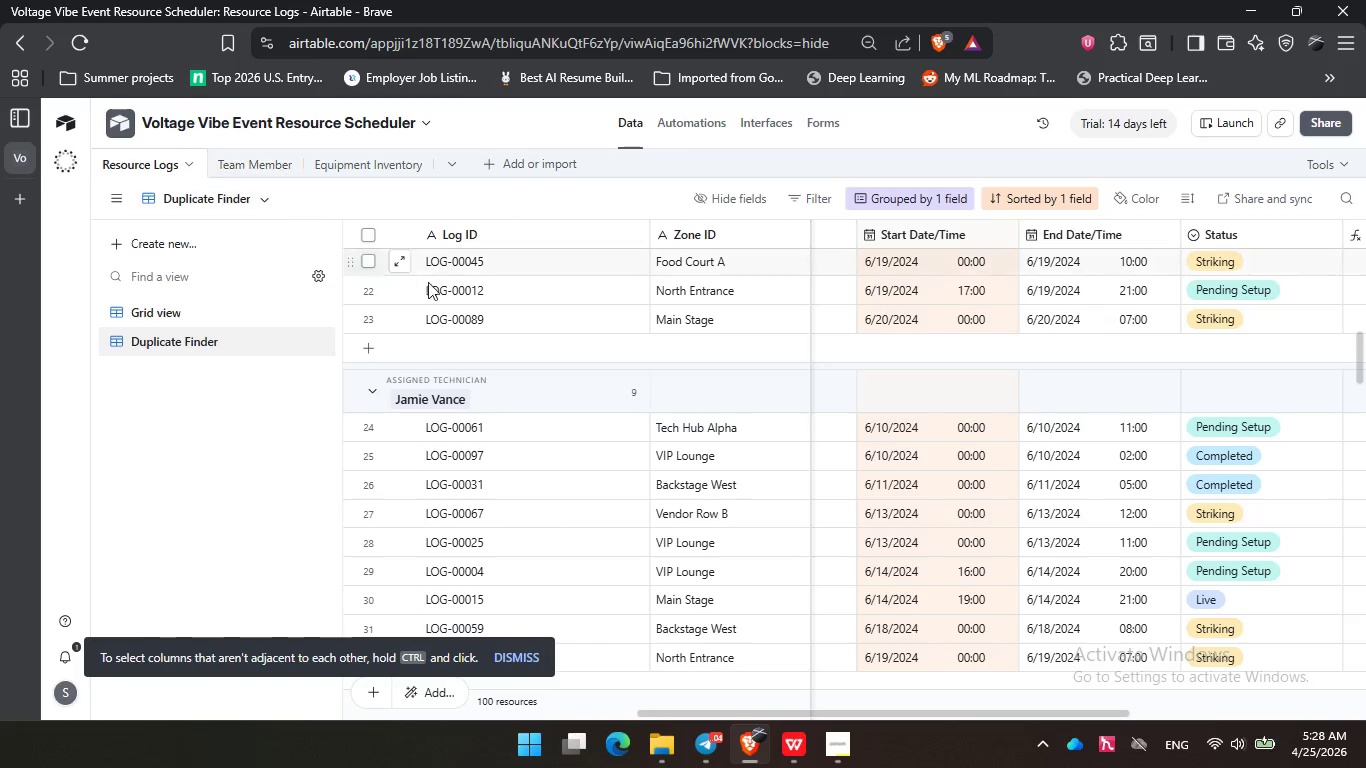 
double_click([194, 316])
 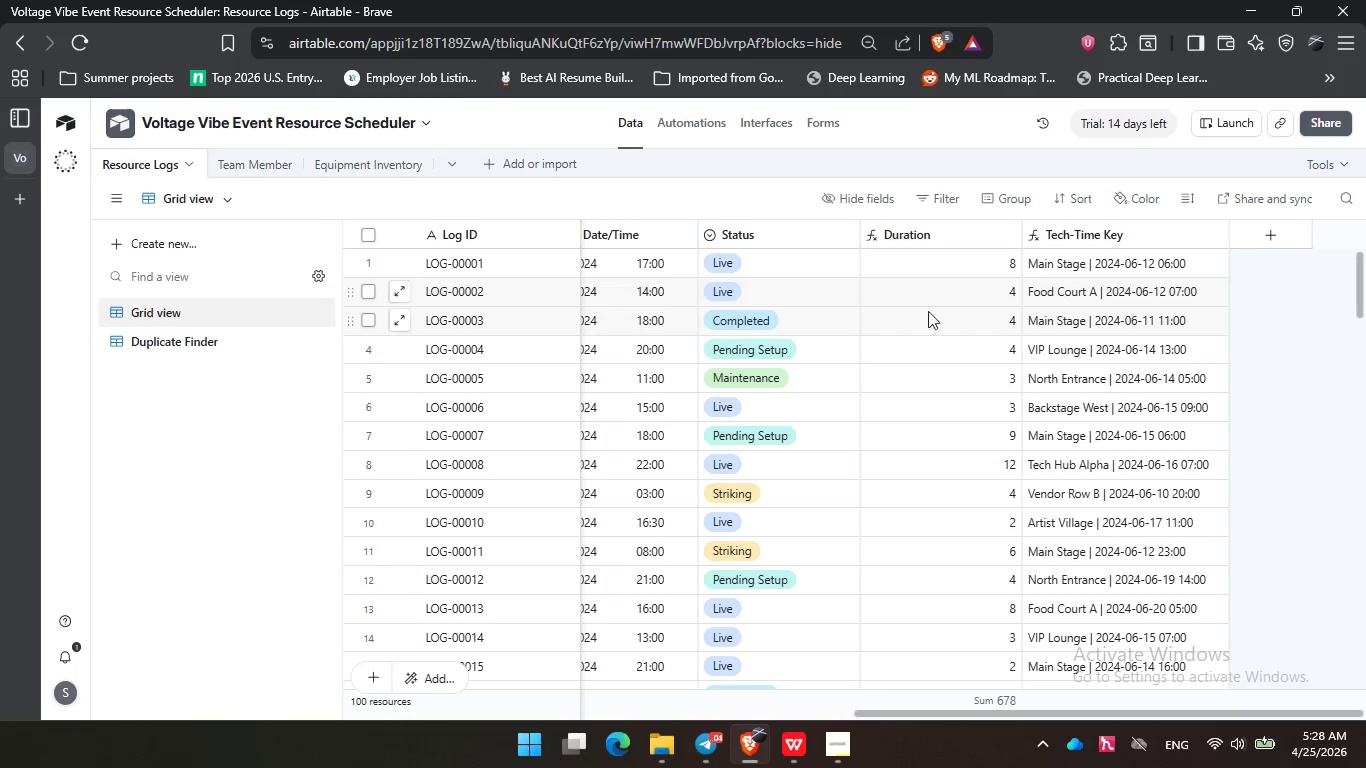 
scroll: coordinate [1200, 349], scroll_direction: up, amount: 1.0
 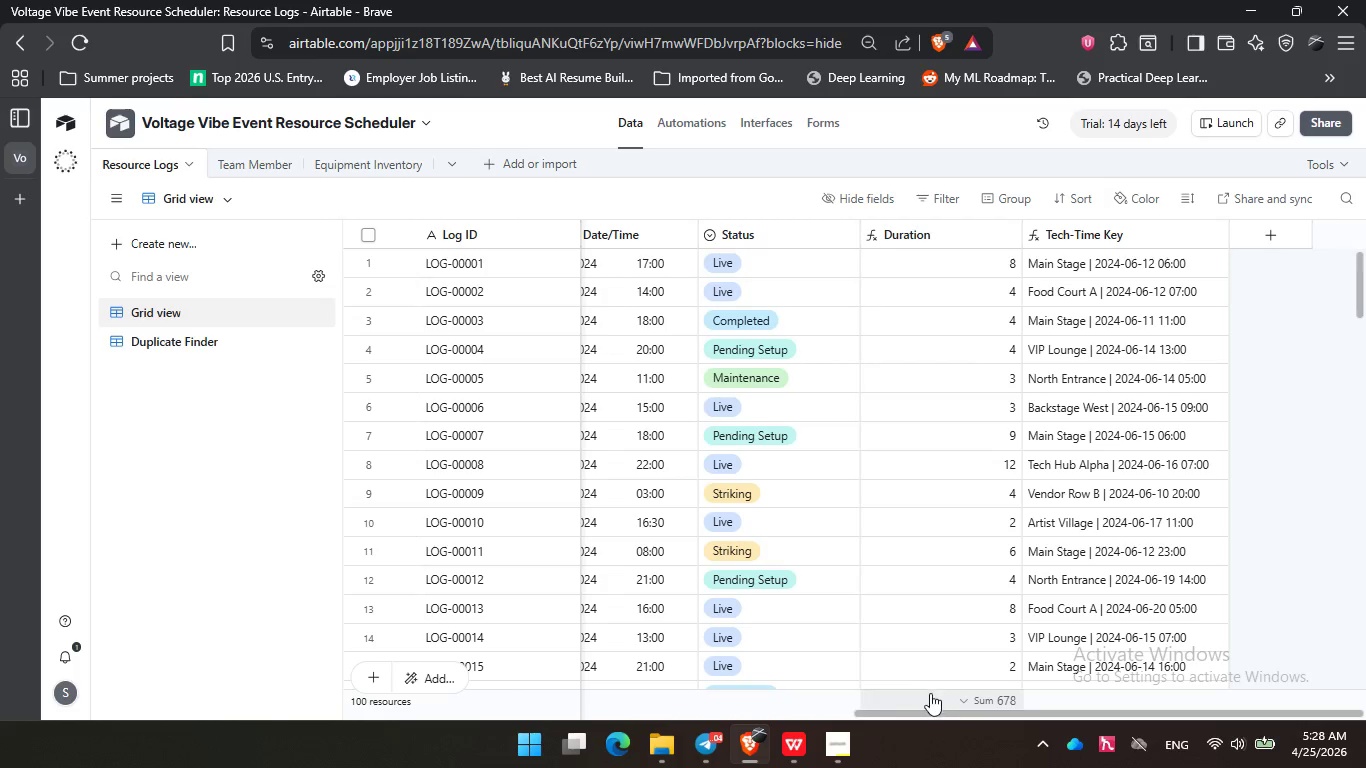 
left_click_drag(start_coordinate=[942, 714], to_coordinate=[842, 714])
 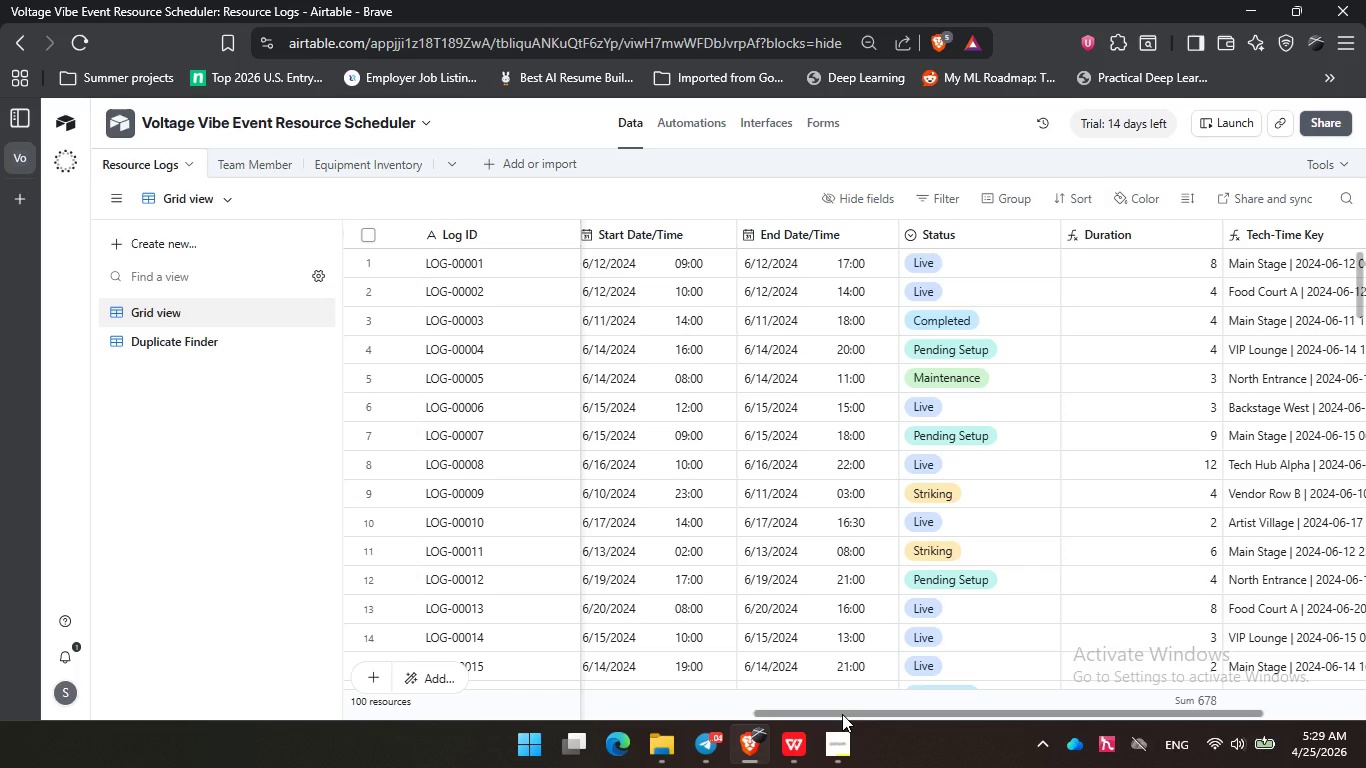 
wait(31.73)
 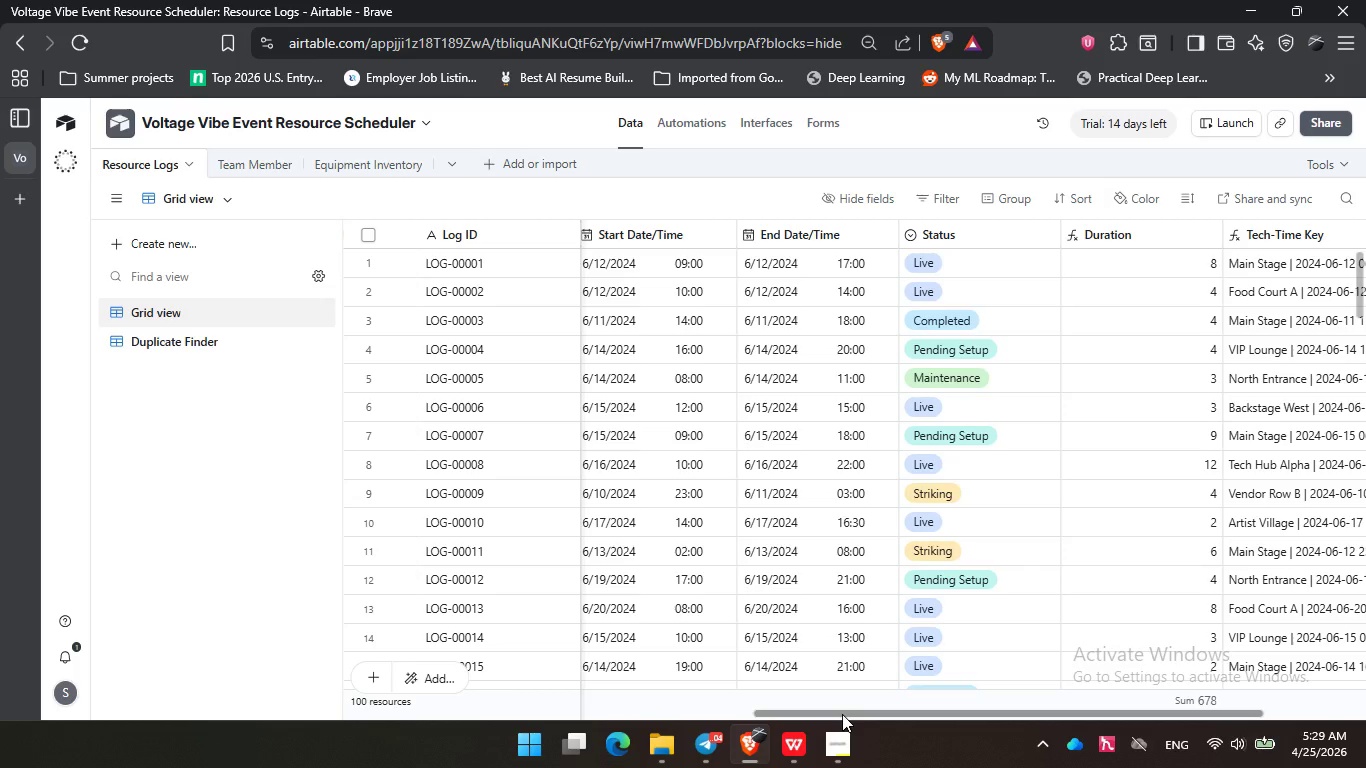 
left_click([1119, 336])
 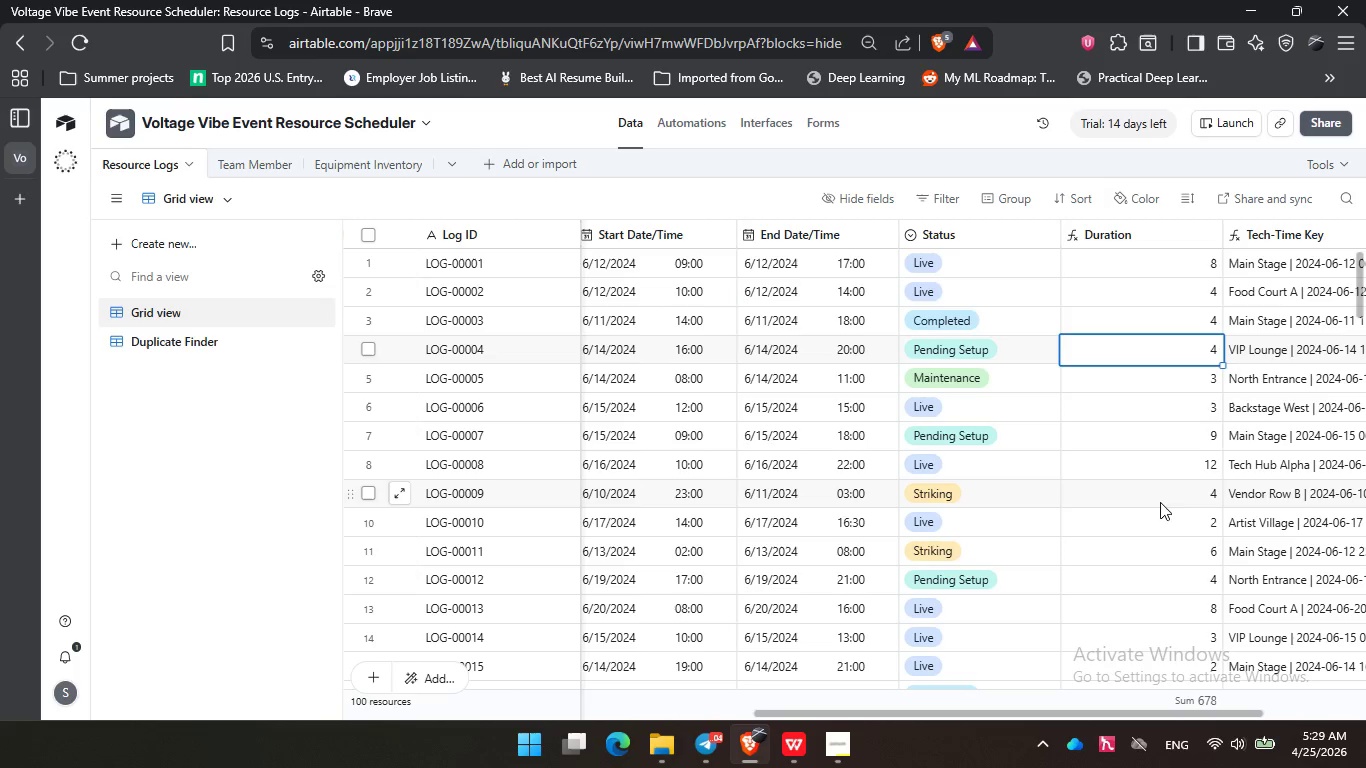 
left_click_drag(start_coordinate=[1160, 506], to_coordinate=[1160, 513])
 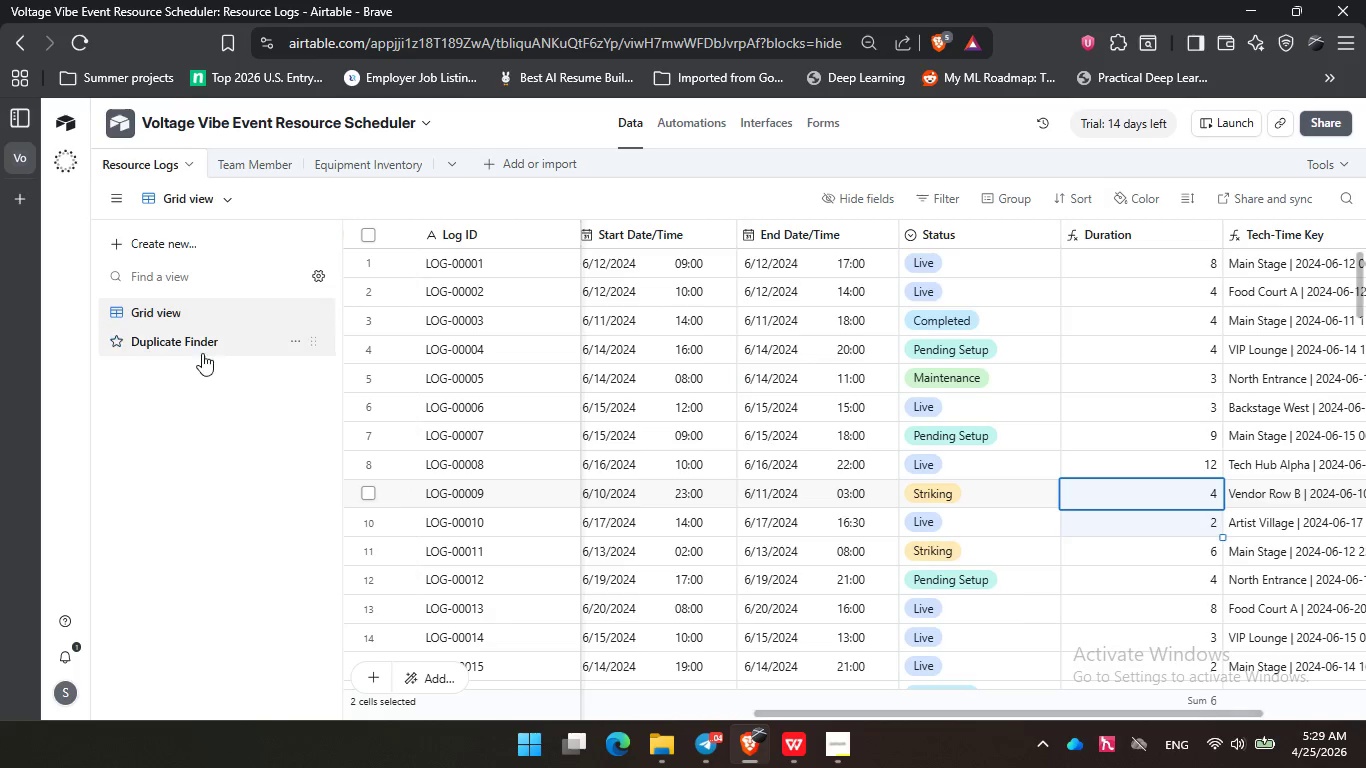 
left_click([202, 354])
 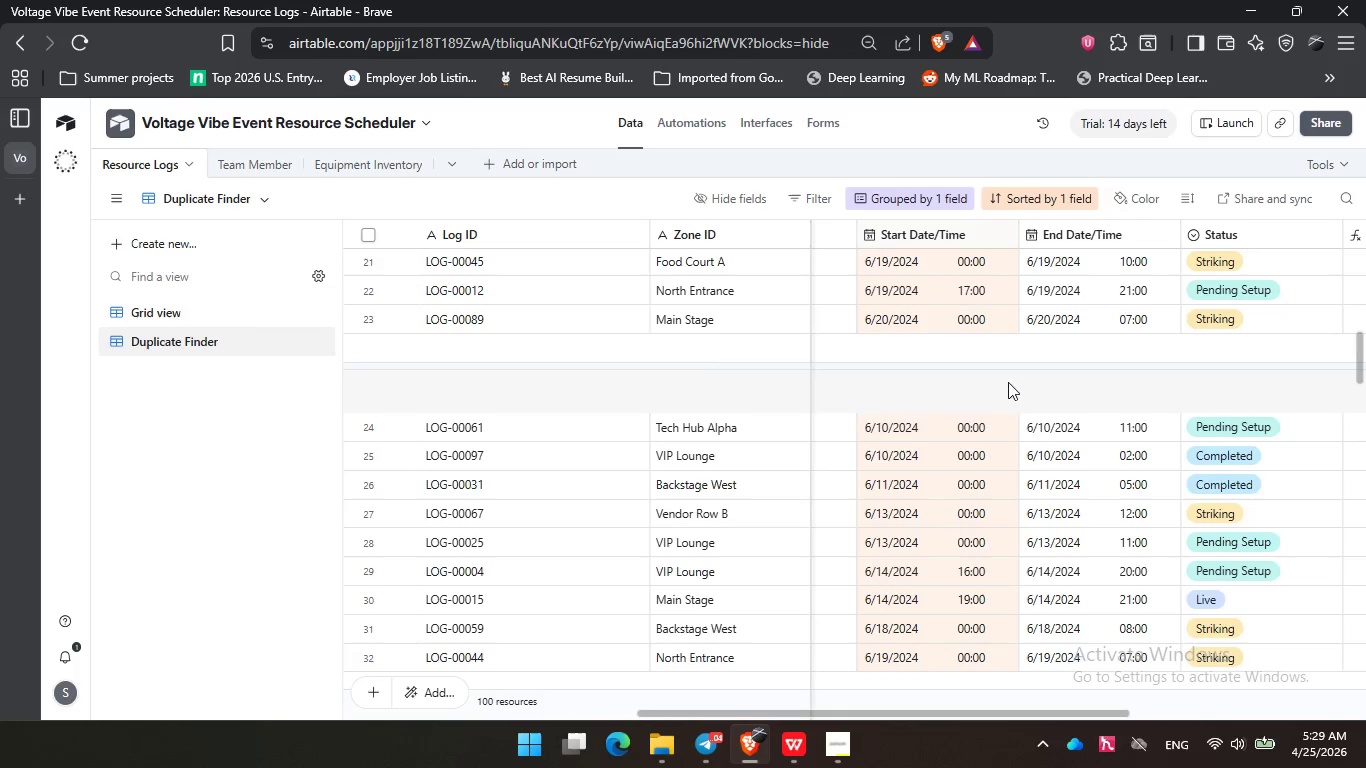 
left_click([933, 312])
 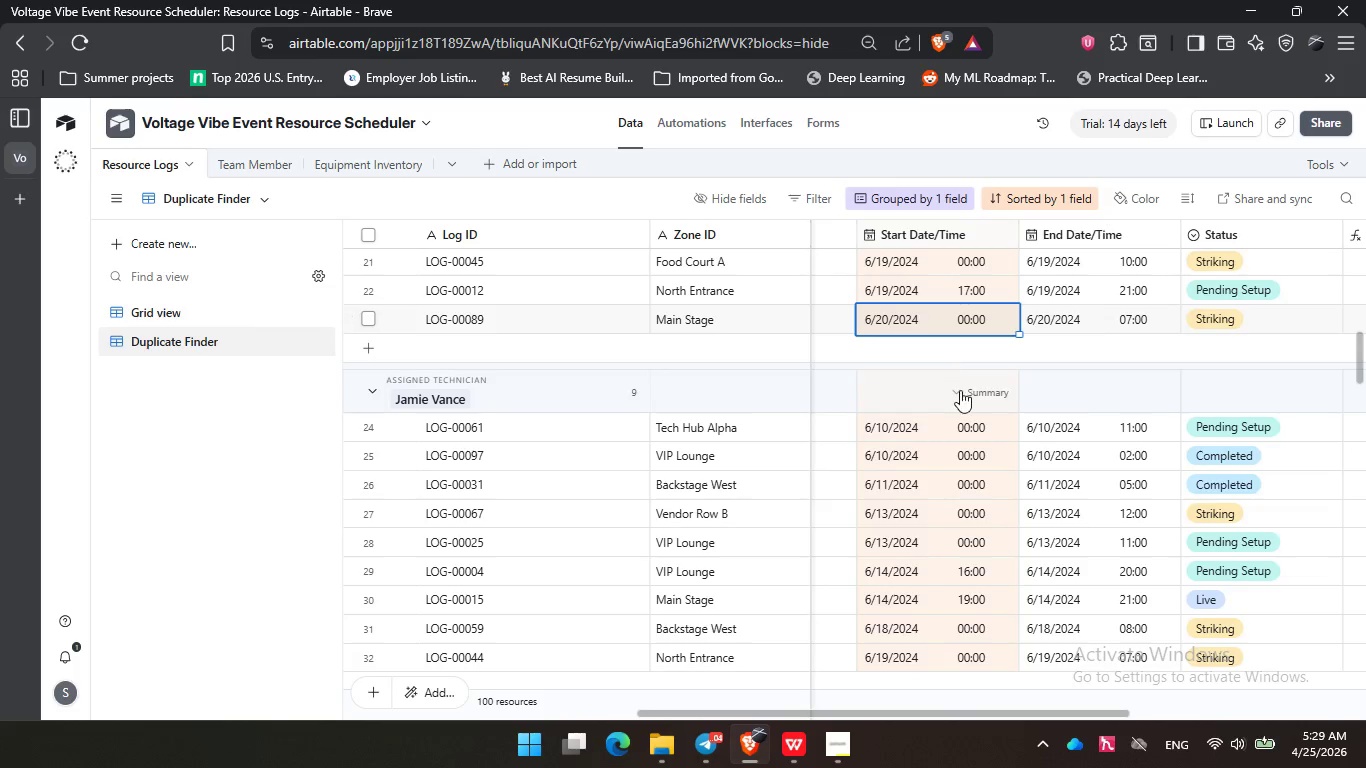 
left_click([955, 408])
 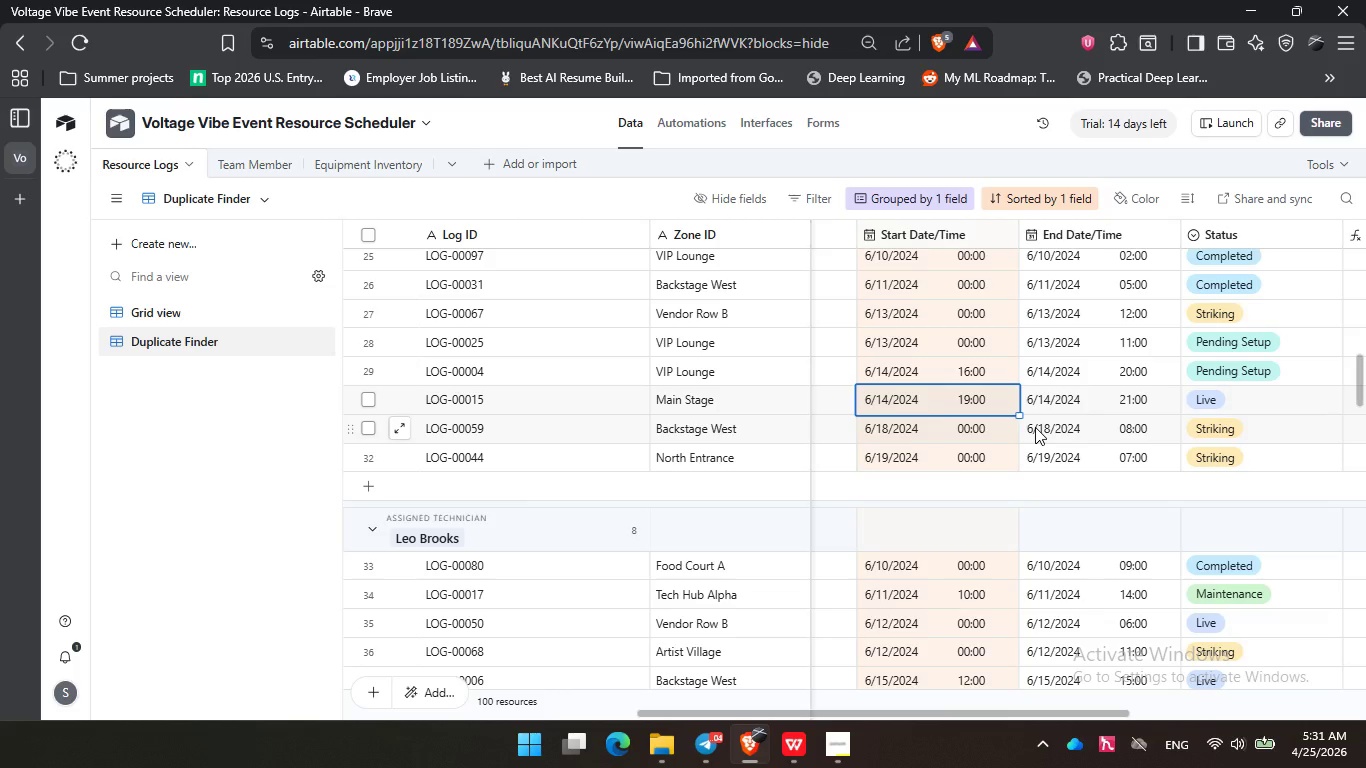 
scroll: coordinate [960, 394], scroll_direction: down, amount: 2.0
 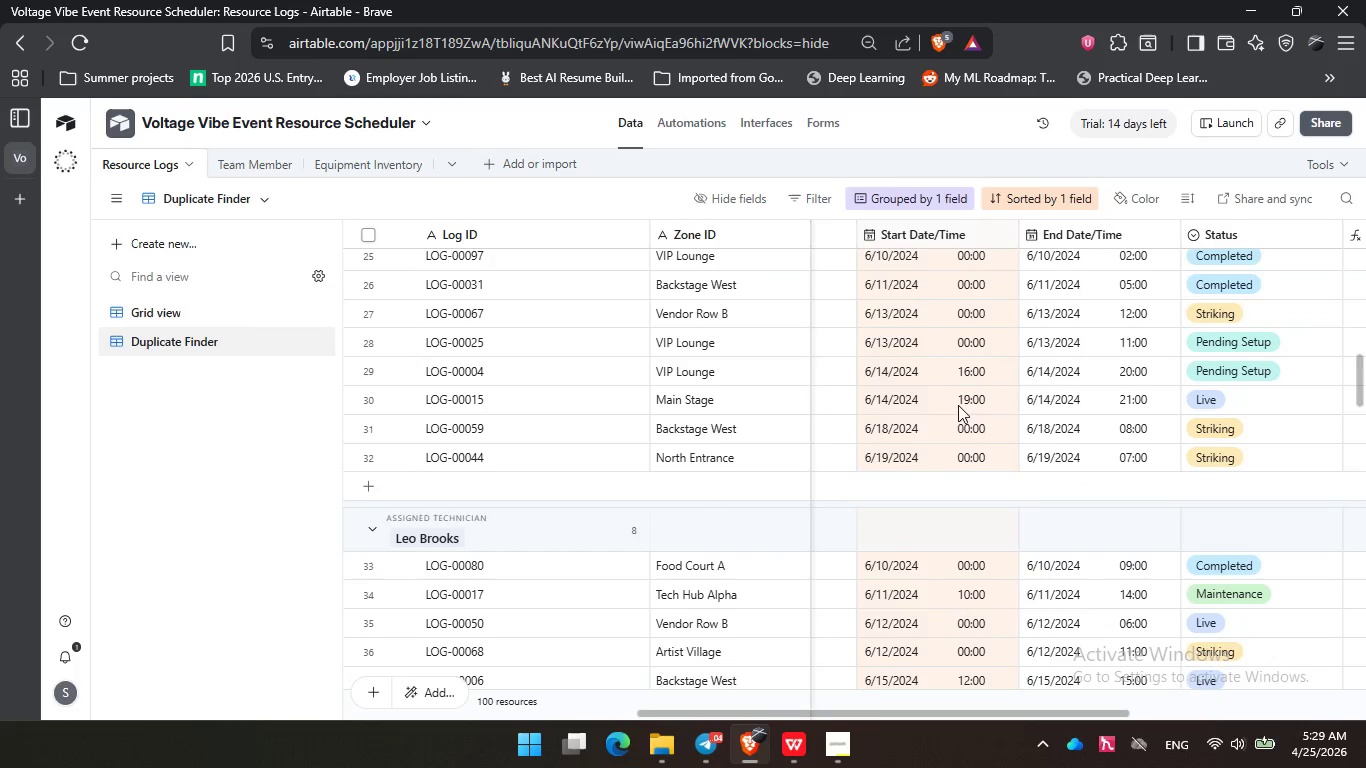 
wait(118.77)
 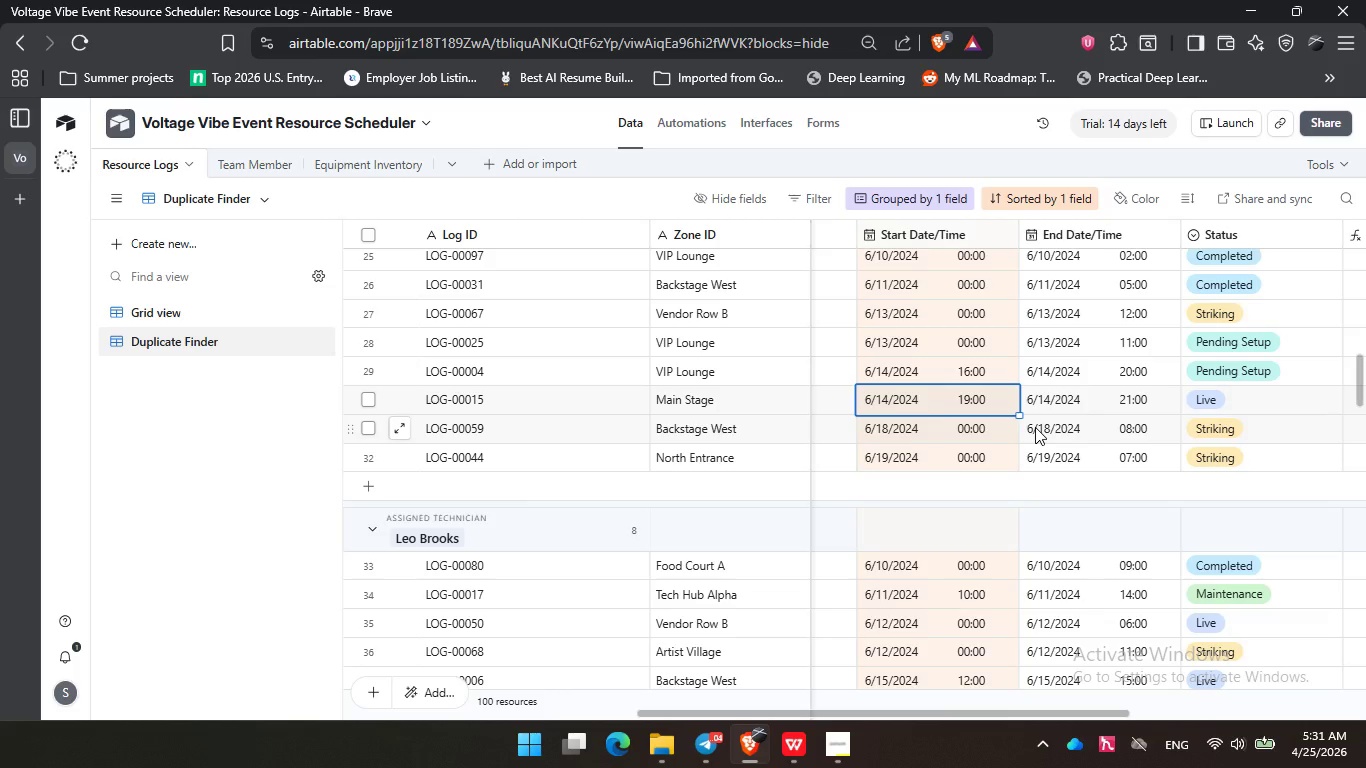 
scroll: coordinate [1037, 429], scroll_direction: down, amount: 2.0
 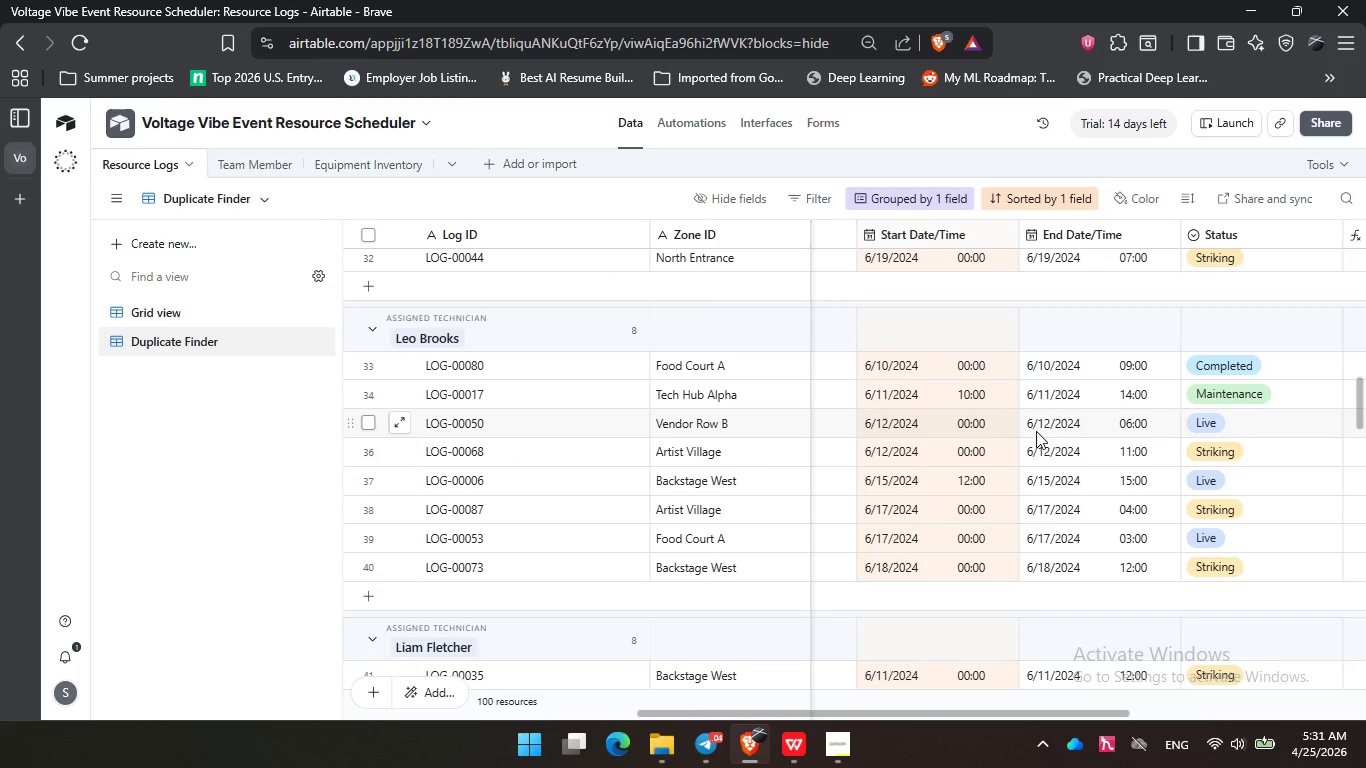 
scroll: coordinate [1034, 417], scroll_direction: up, amount: 2.0
 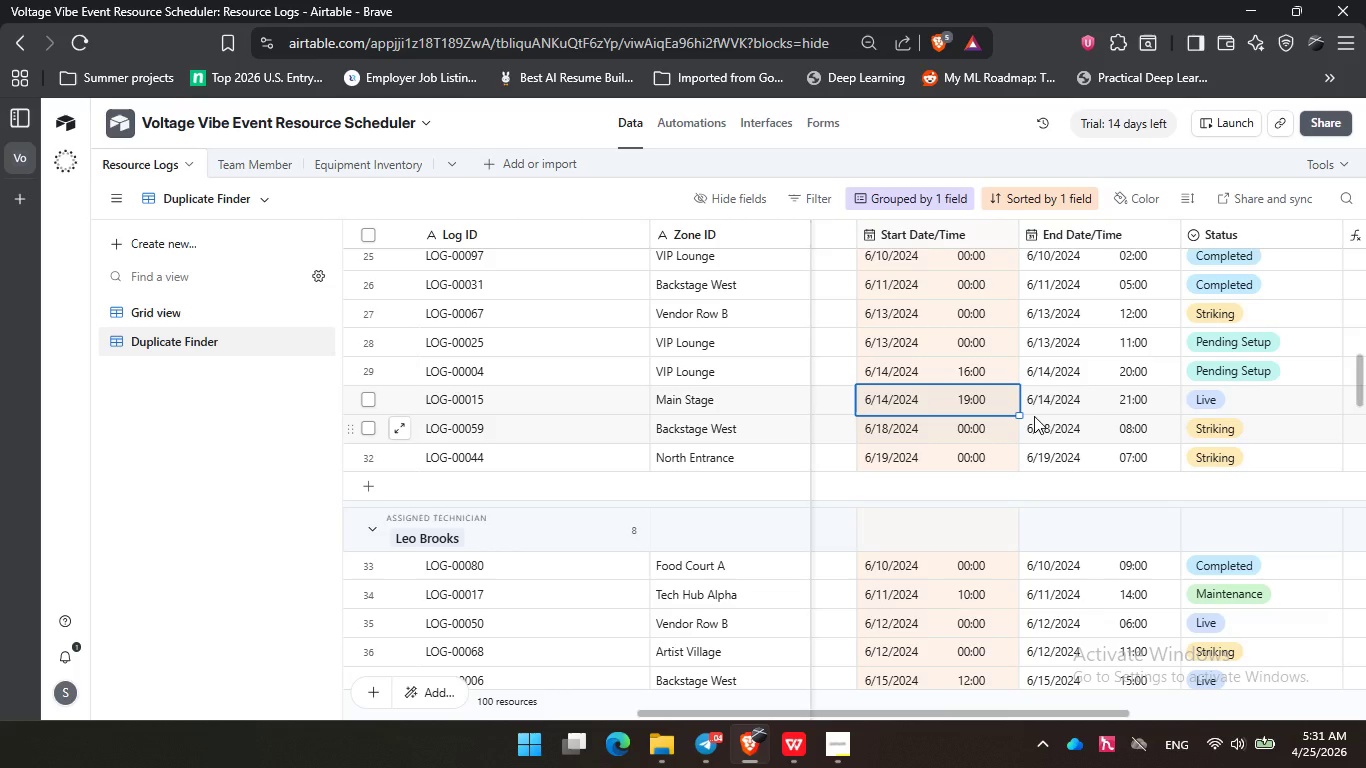 
wait(29.9)
 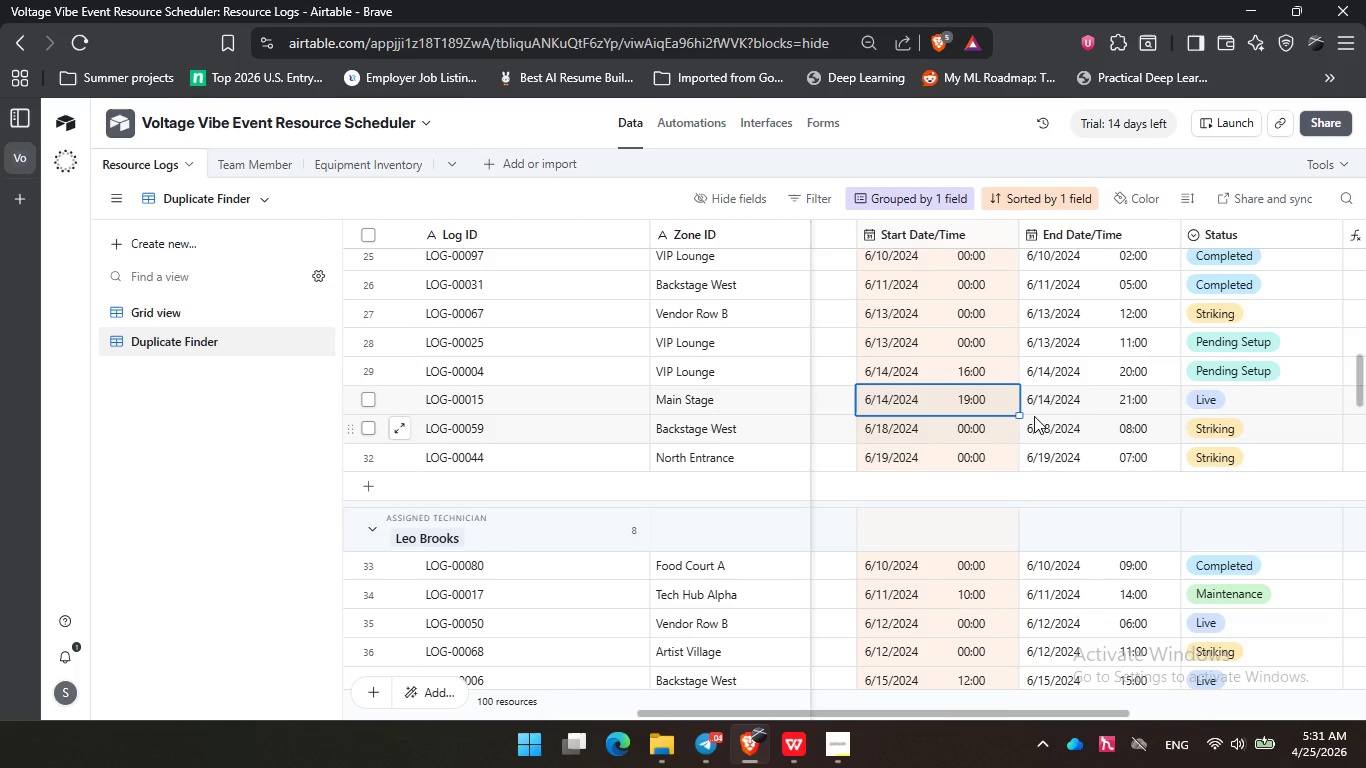 
left_click([850, 736])